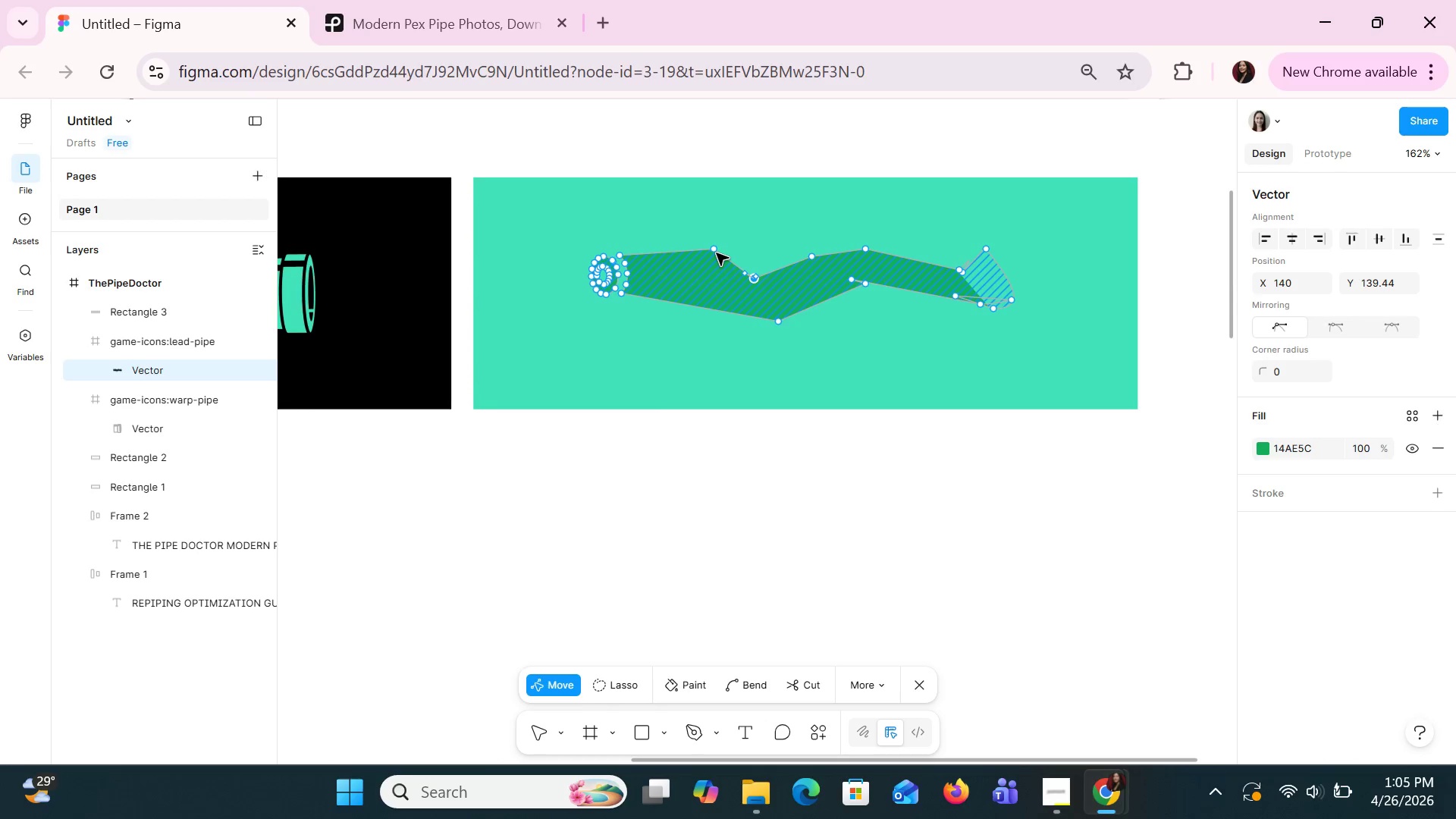 
left_click_drag(start_coordinate=[714, 253], to_coordinate=[715, 262])
 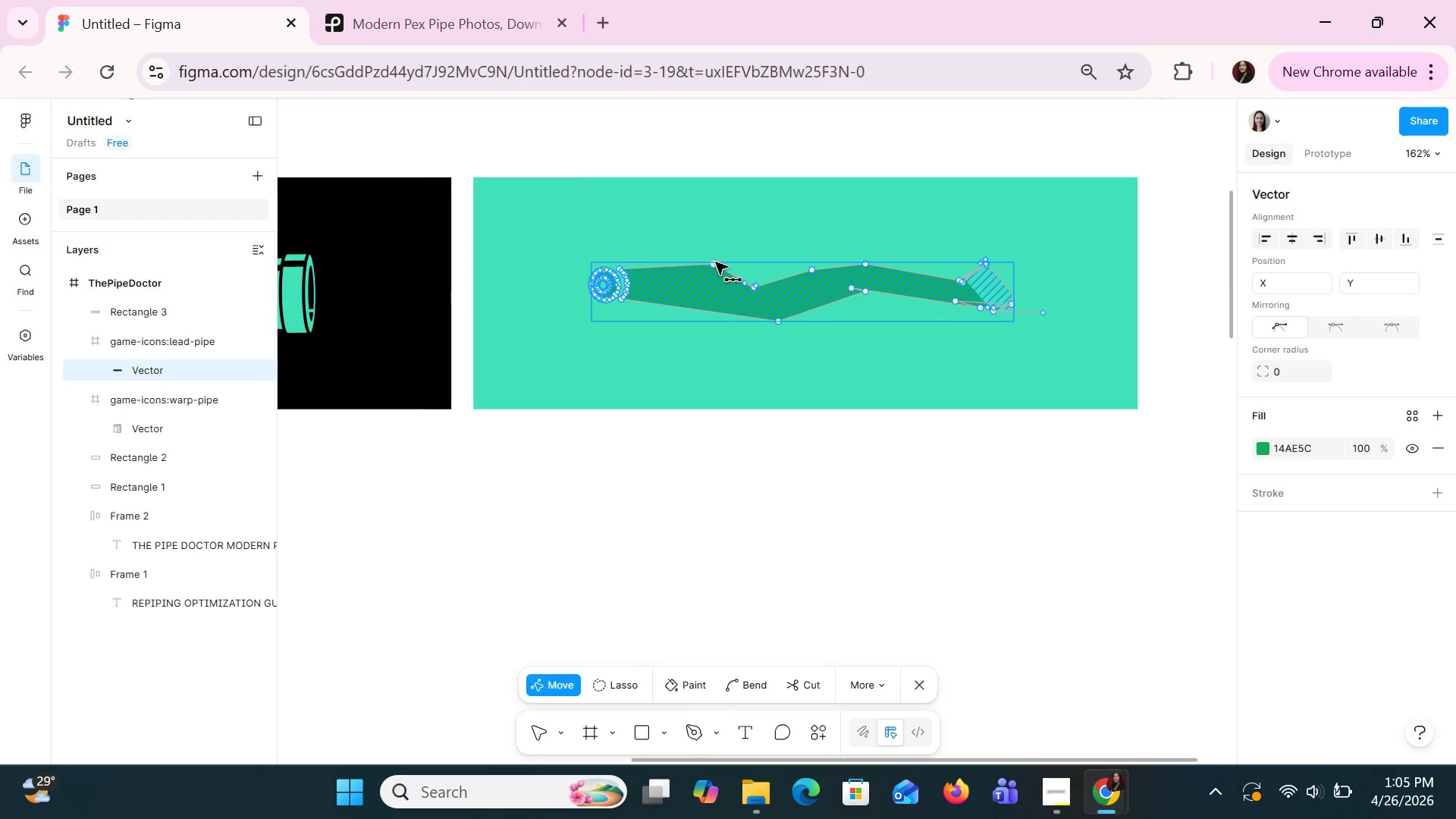 
key(Control+Z)
 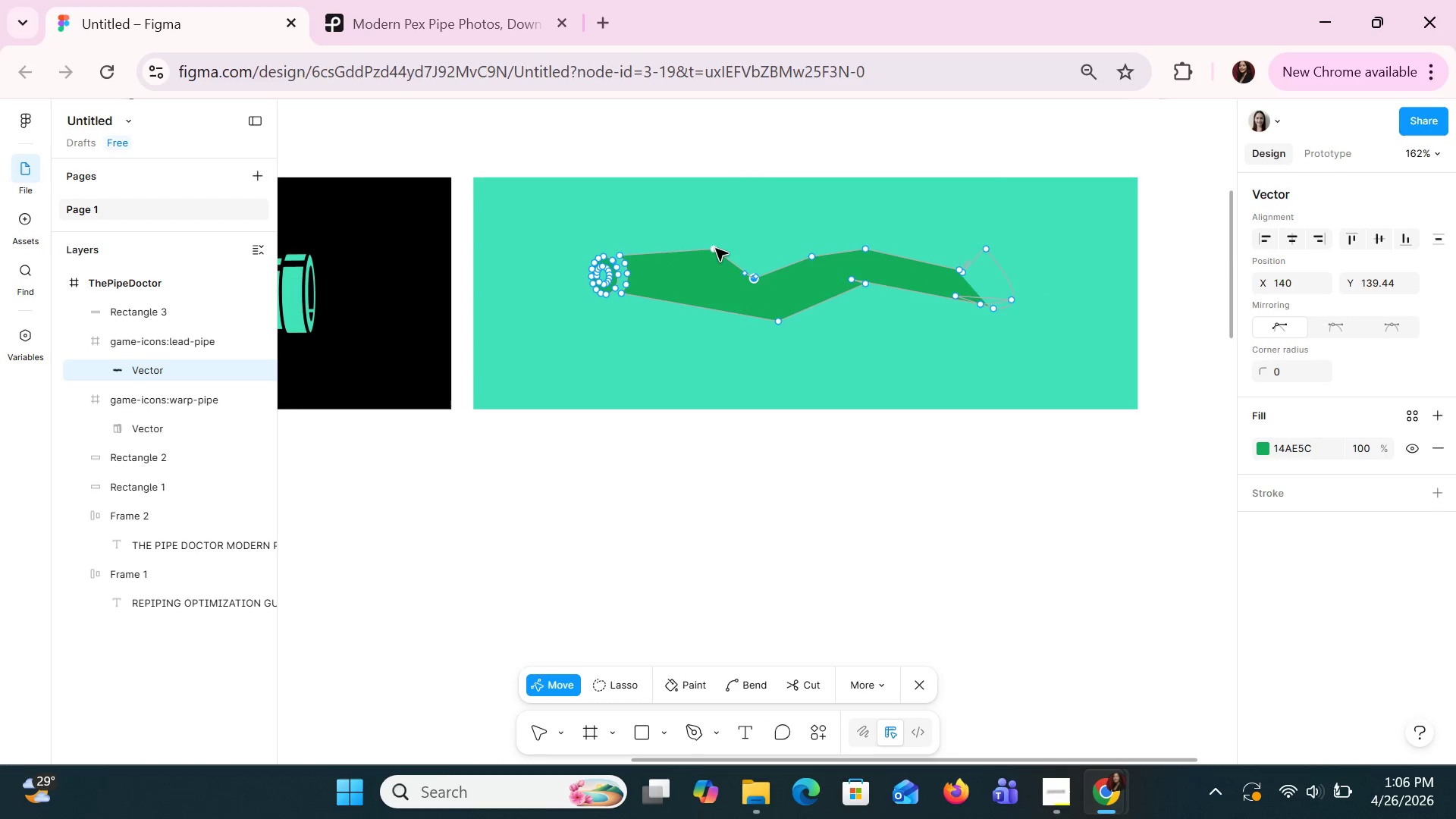 
left_click_drag(start_coordinate=[715, 246], to_coordinate=[719, 274])
 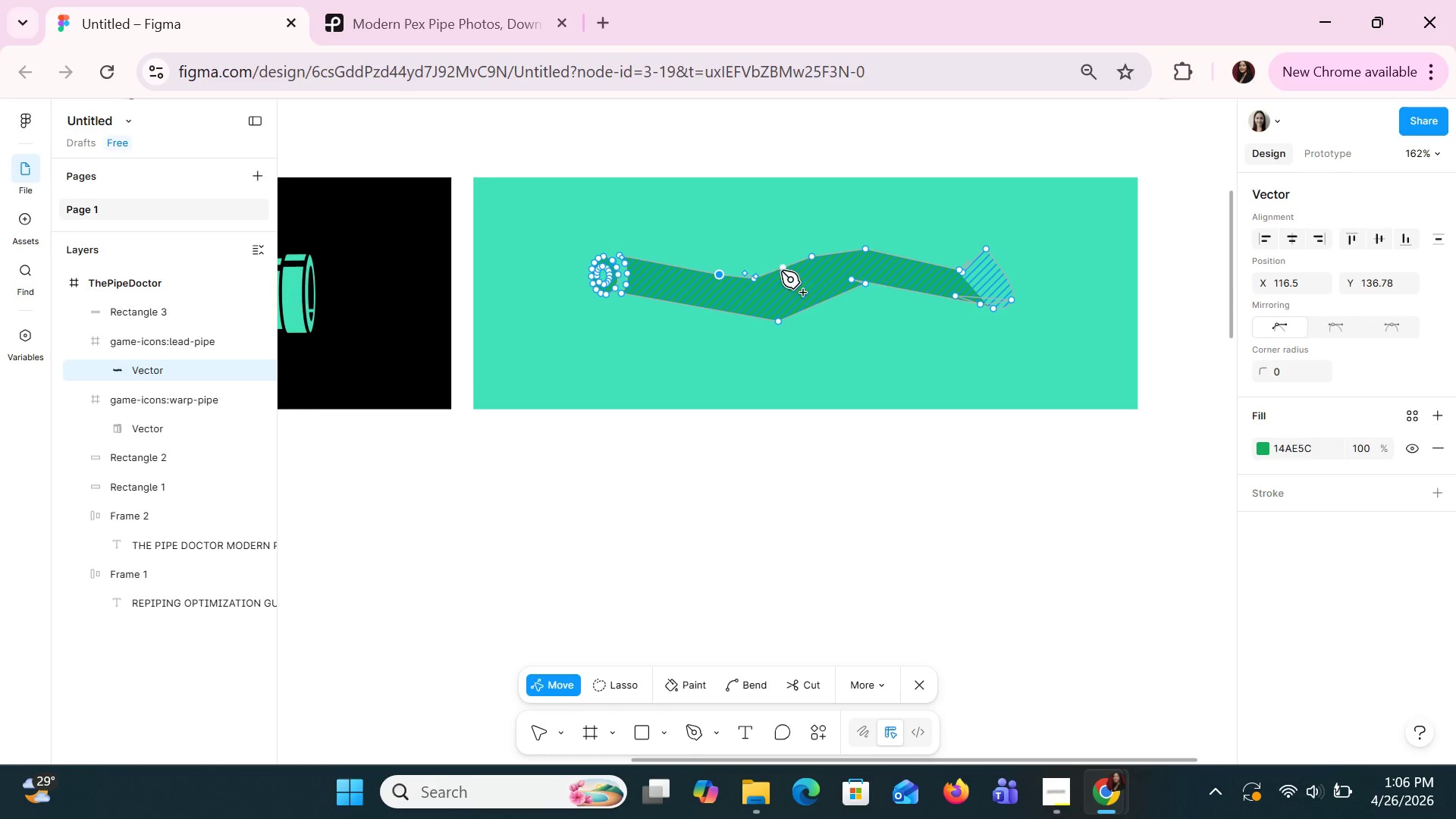 
left_click_drag(start_coordinate=[781, 269], to_coordinate=[794, 276])
 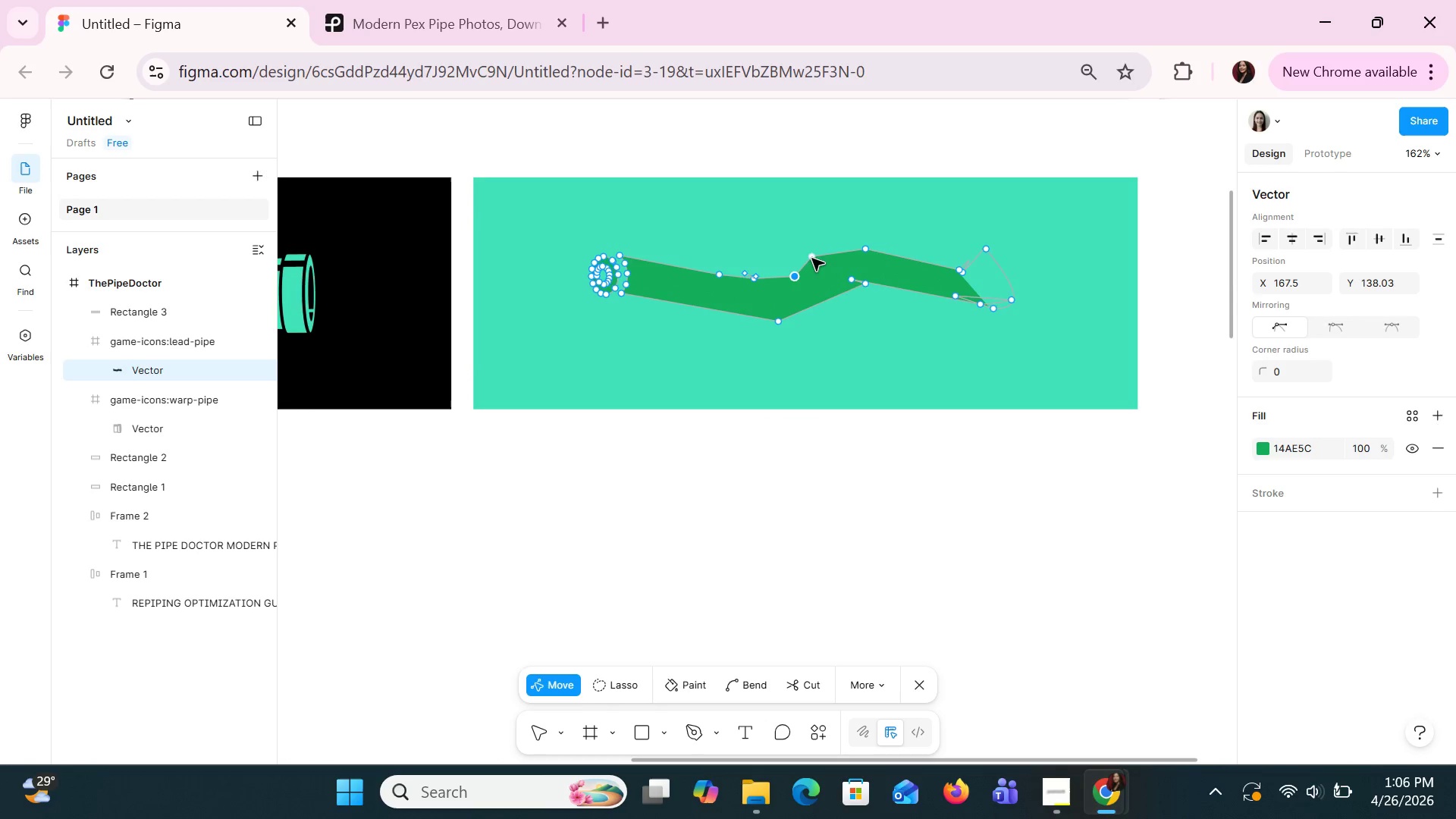 
left_click_drag(start_coordinate=[811, 258], to_coordinate=[840, 251])
 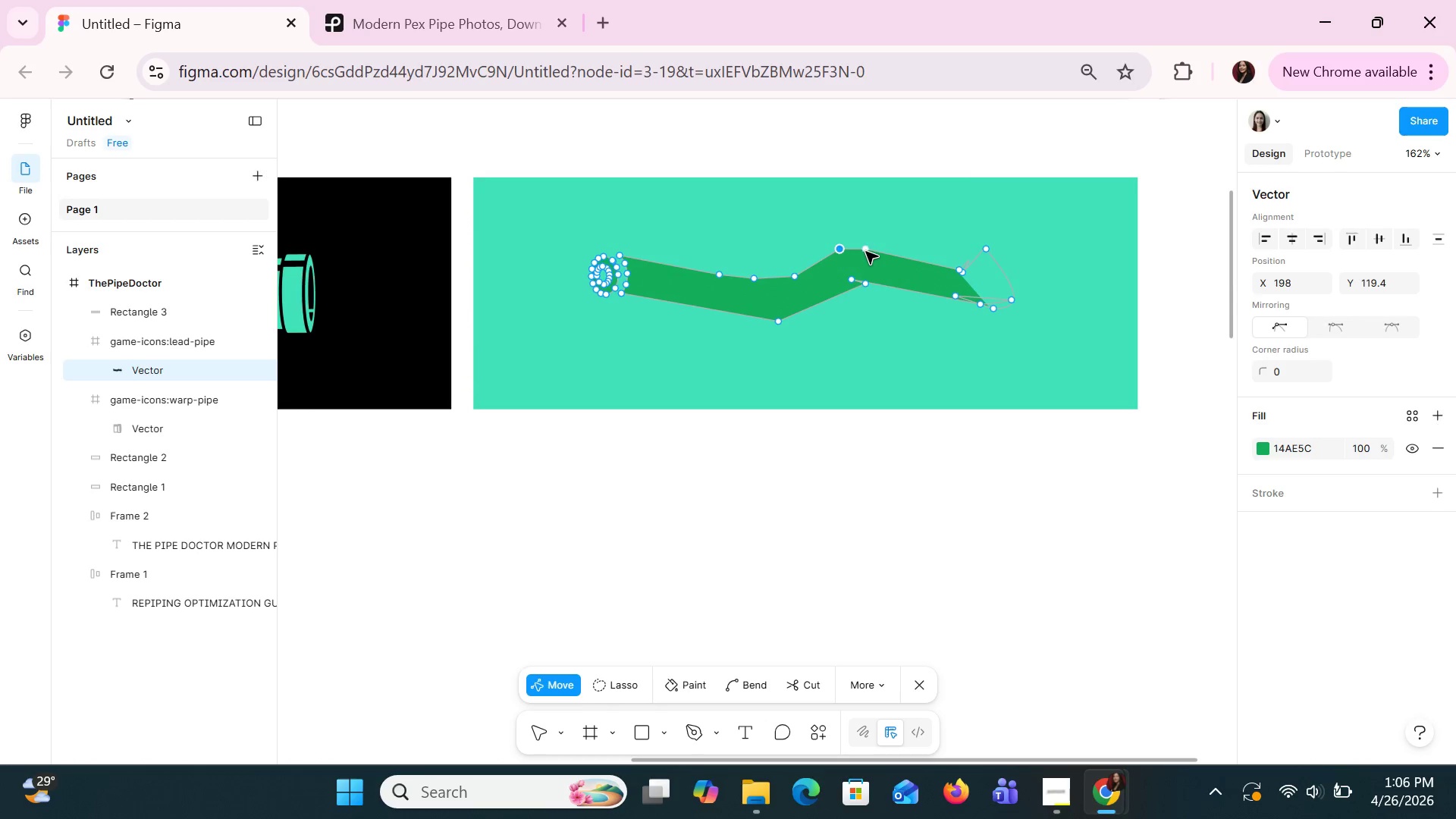 
left_click_drag(start_coordinate=[865, 251], to_coordinate=[893, 252])
 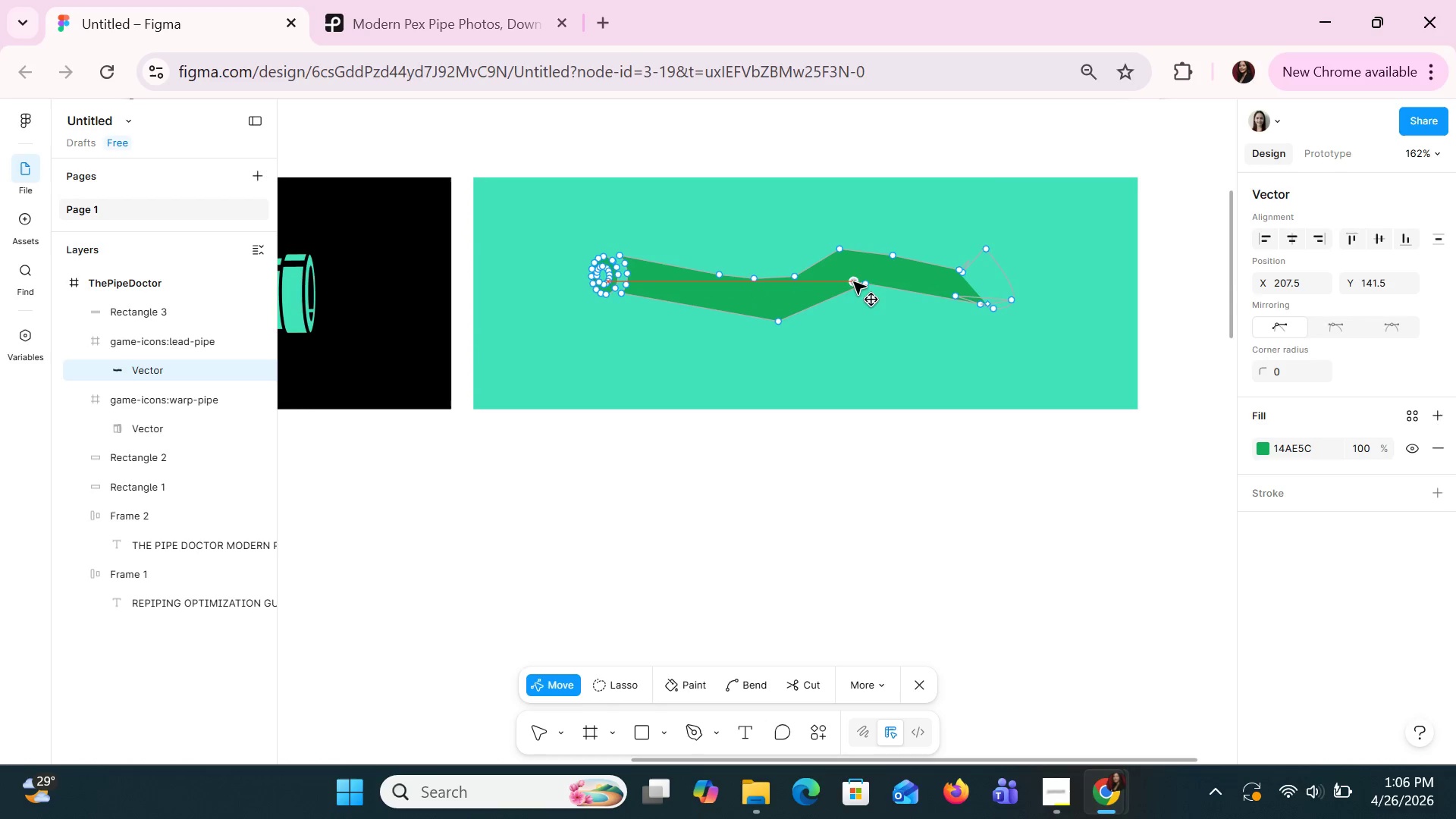 
left_click_drag(start_coordinate=[960, 271], to_coordinate=[990, 283])
 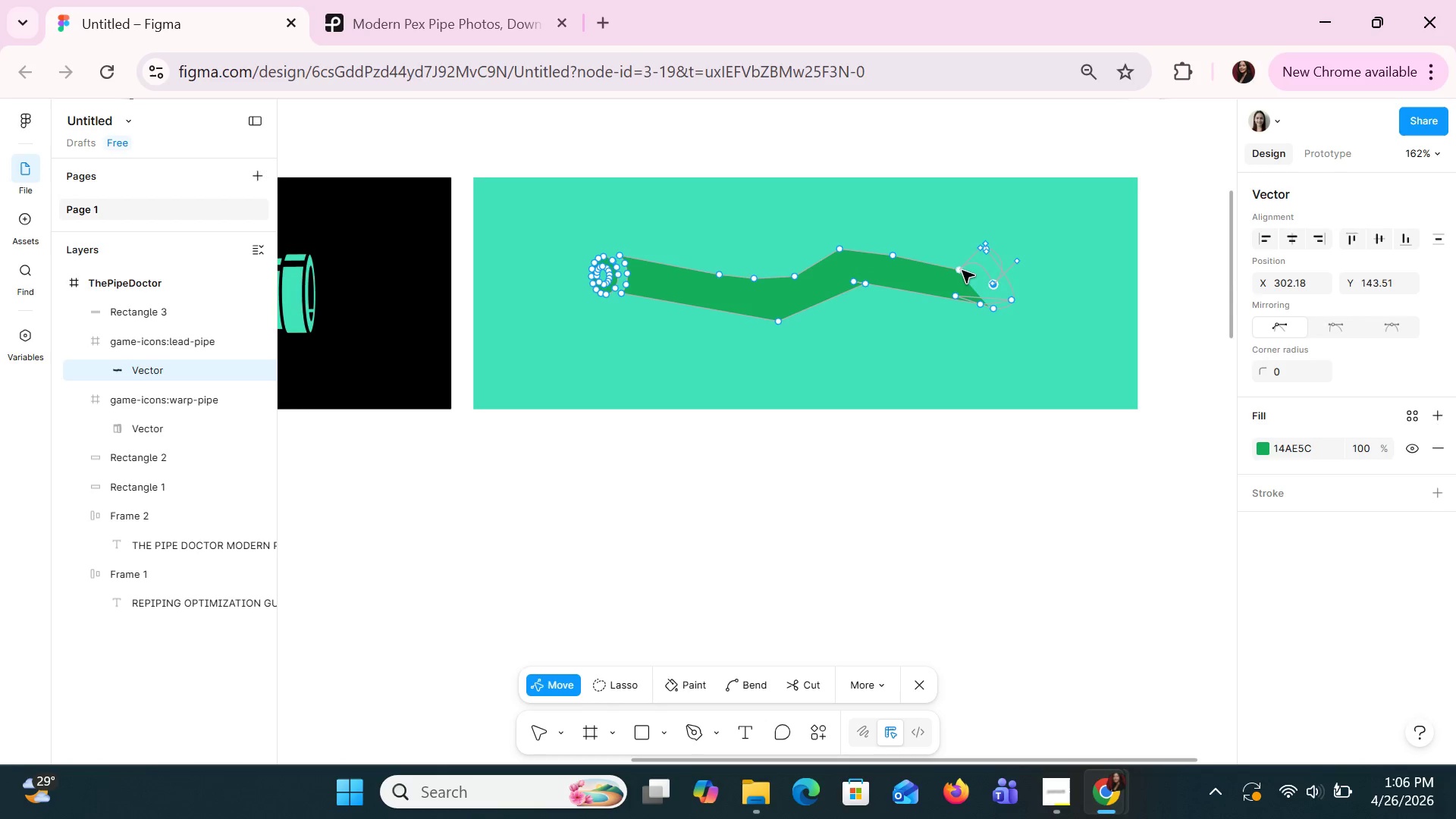 
left_click_drag(start_coordinate=[961, 271], to_coordinate=[973, 273])
 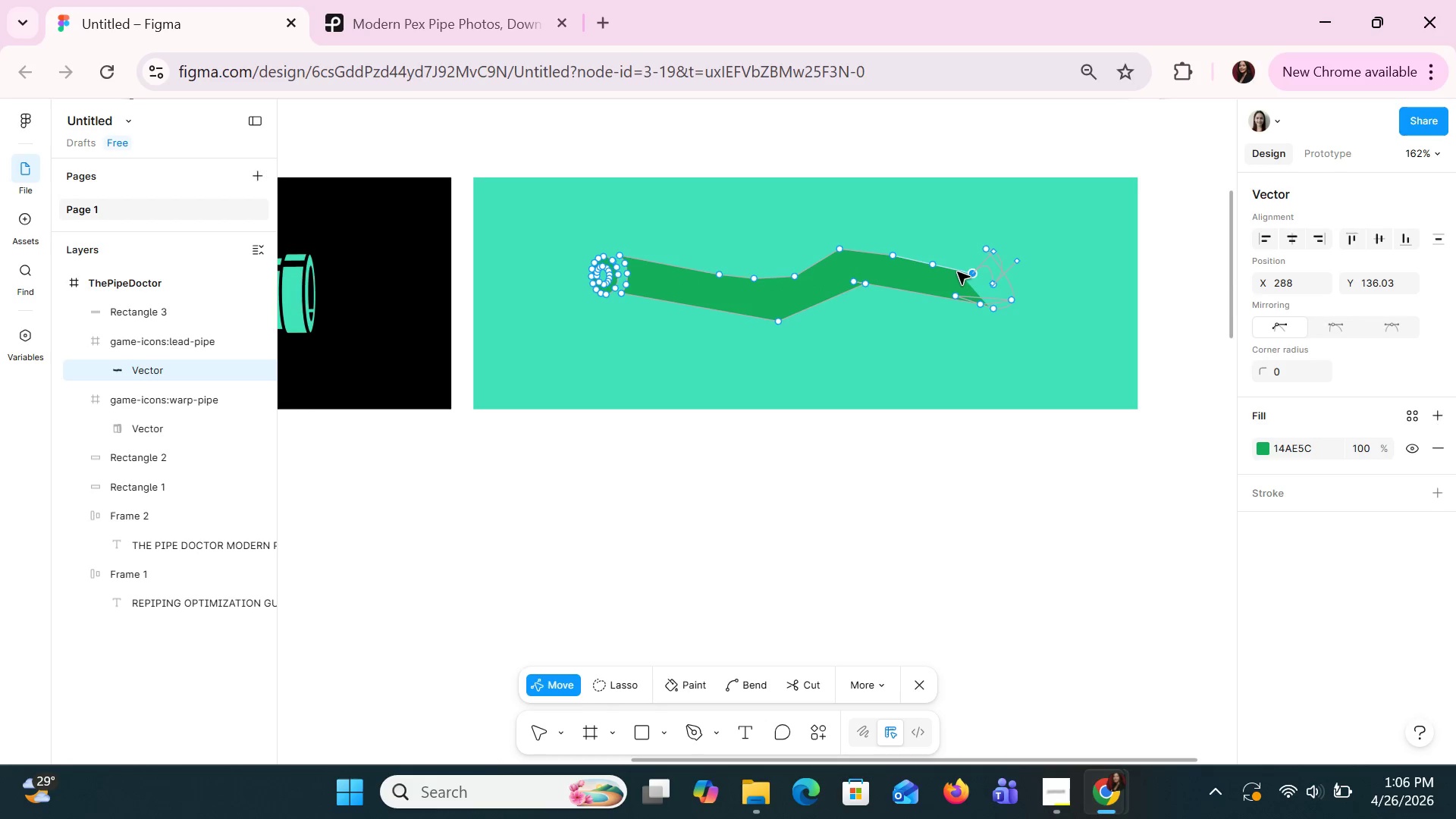 
left_click_drag(start_coordinate=[957, 271], to_coordinate=[972, 276])
 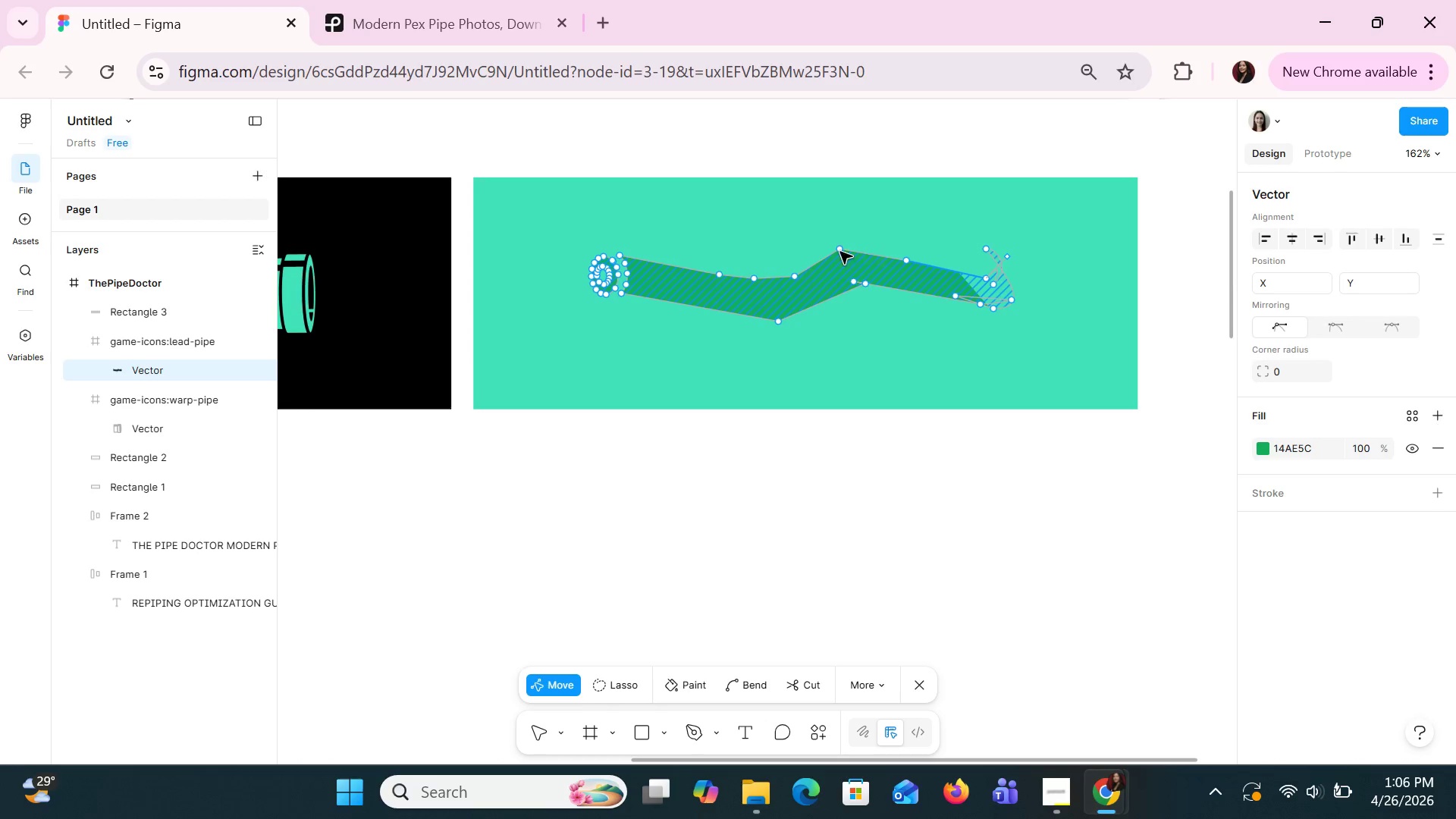 
left_click_drag(start_coordinate=[839, 251], to_coordinate=[844, 253])
 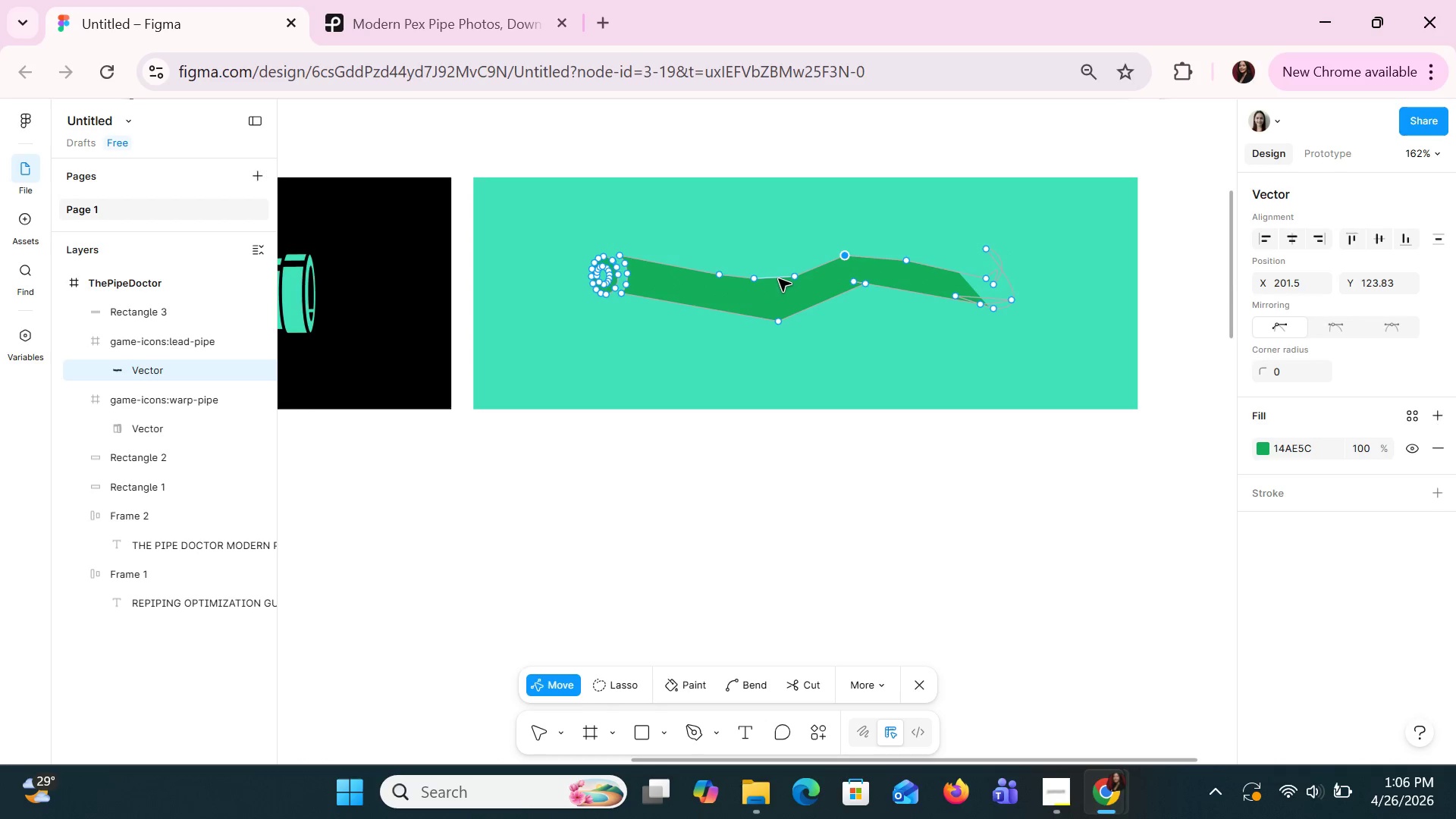 
left_click_drag(start_coordinate=[778, 278], to_coordinate=[777, 283])
 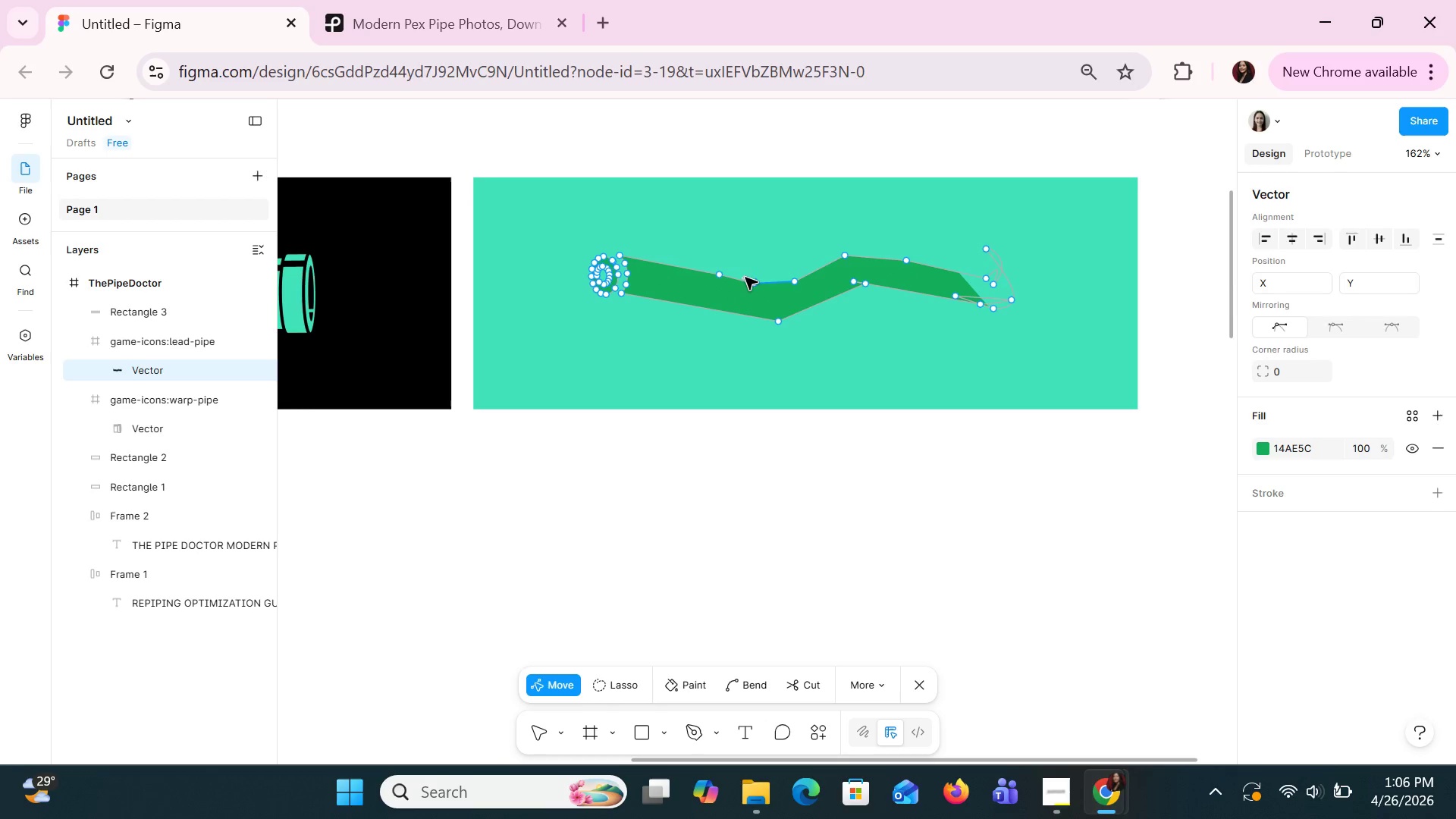 
left_click_drag(start_coordinate=[745, 278], to_coordinate=[748, 284])
 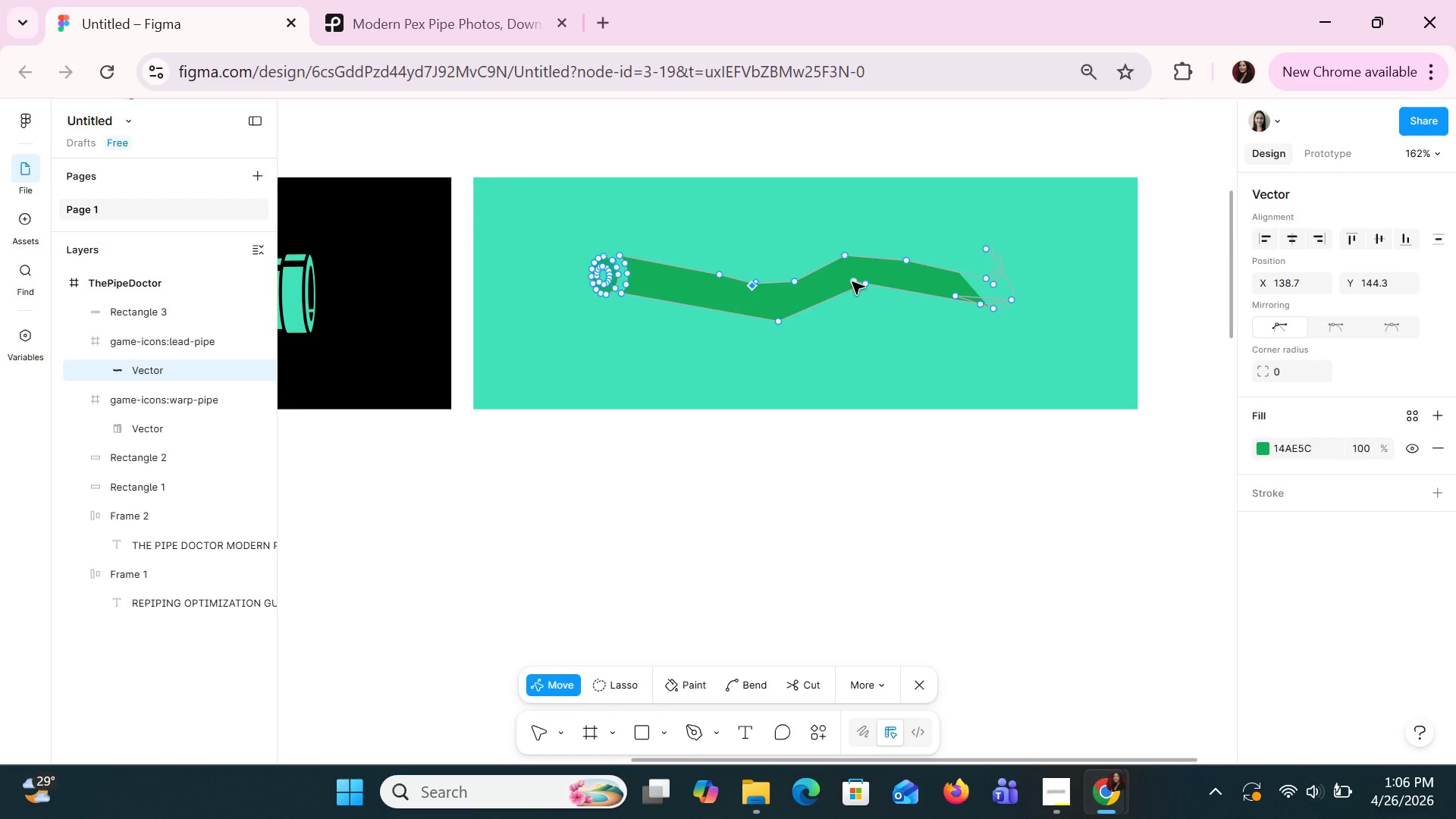 
wait(13.23)
 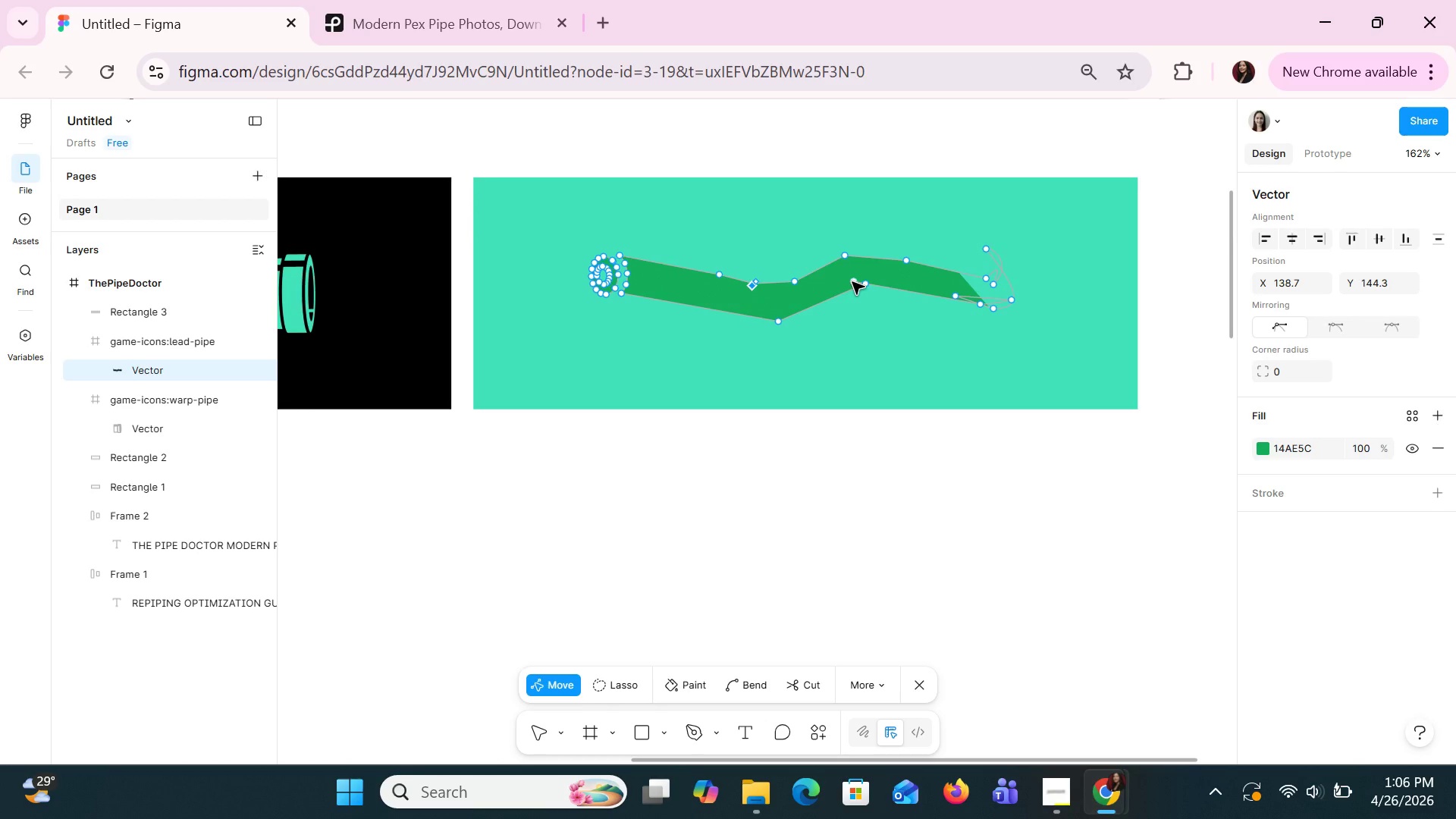 
left_click_drag(start_coordinate=[984, 275], to_coordinate=[971, 275])
 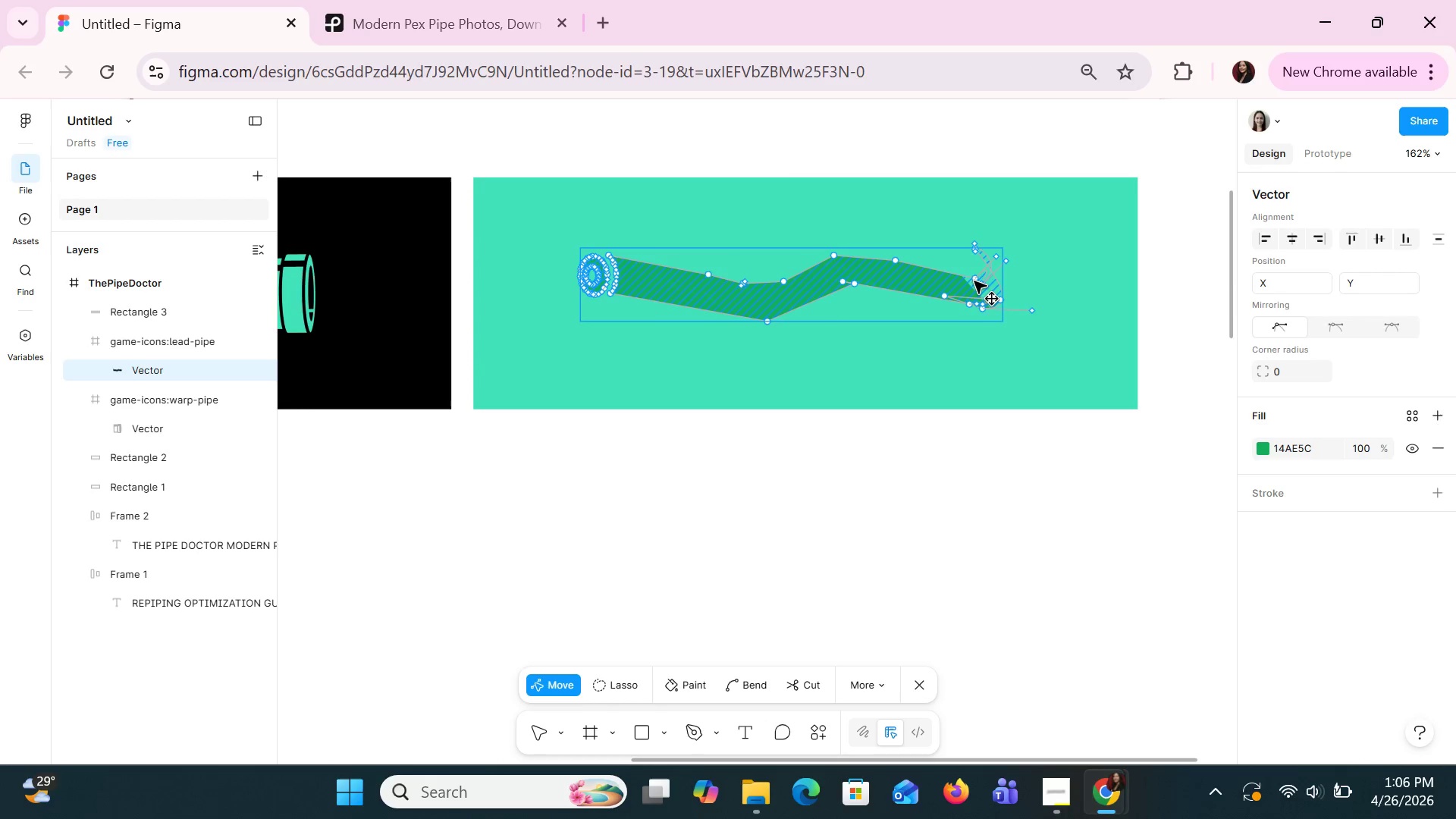 
left_click([974, 279])
 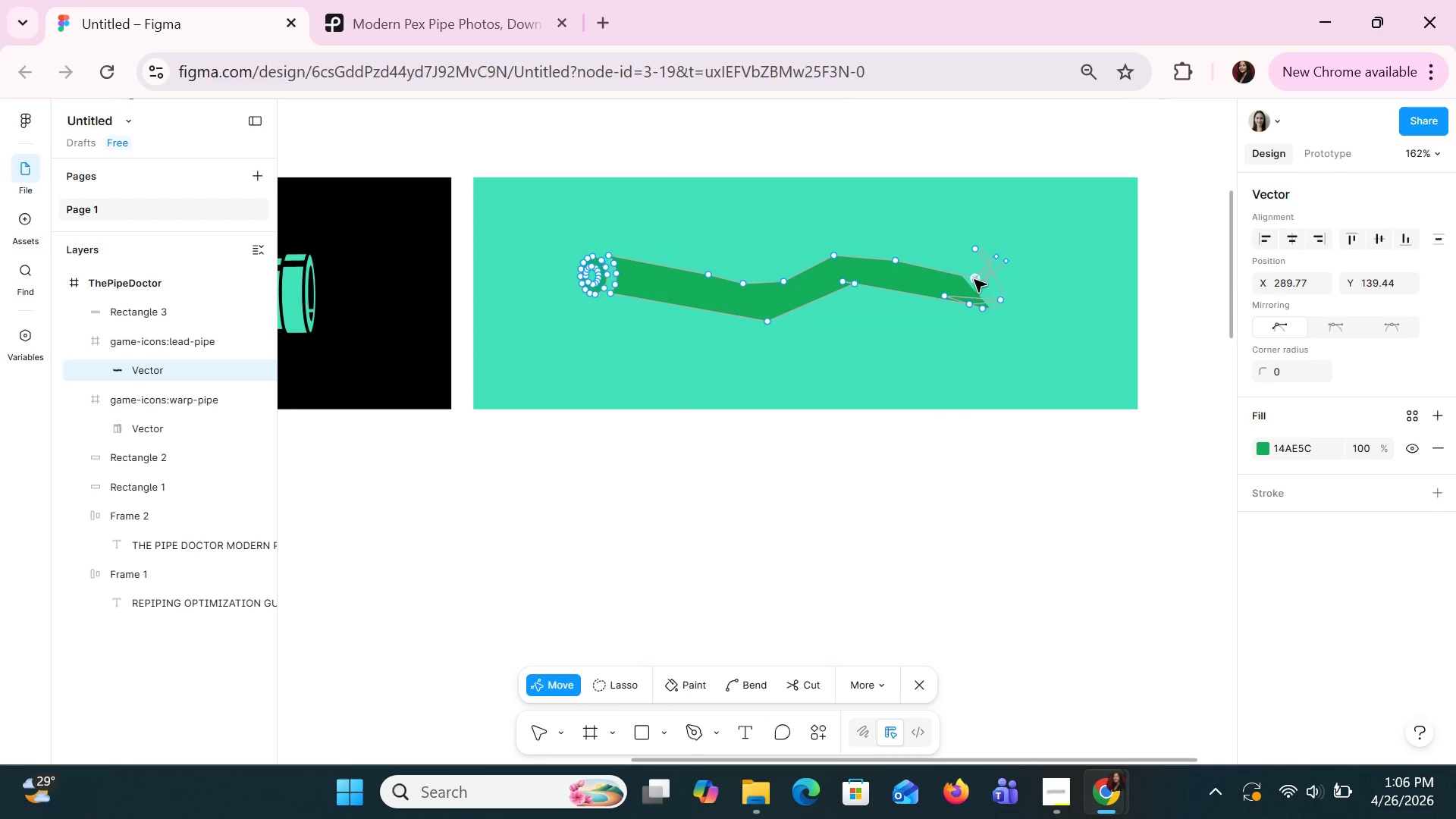 
left_click_drag(start_coordinate=[974, 279], to_coordinate=[969, 279])
 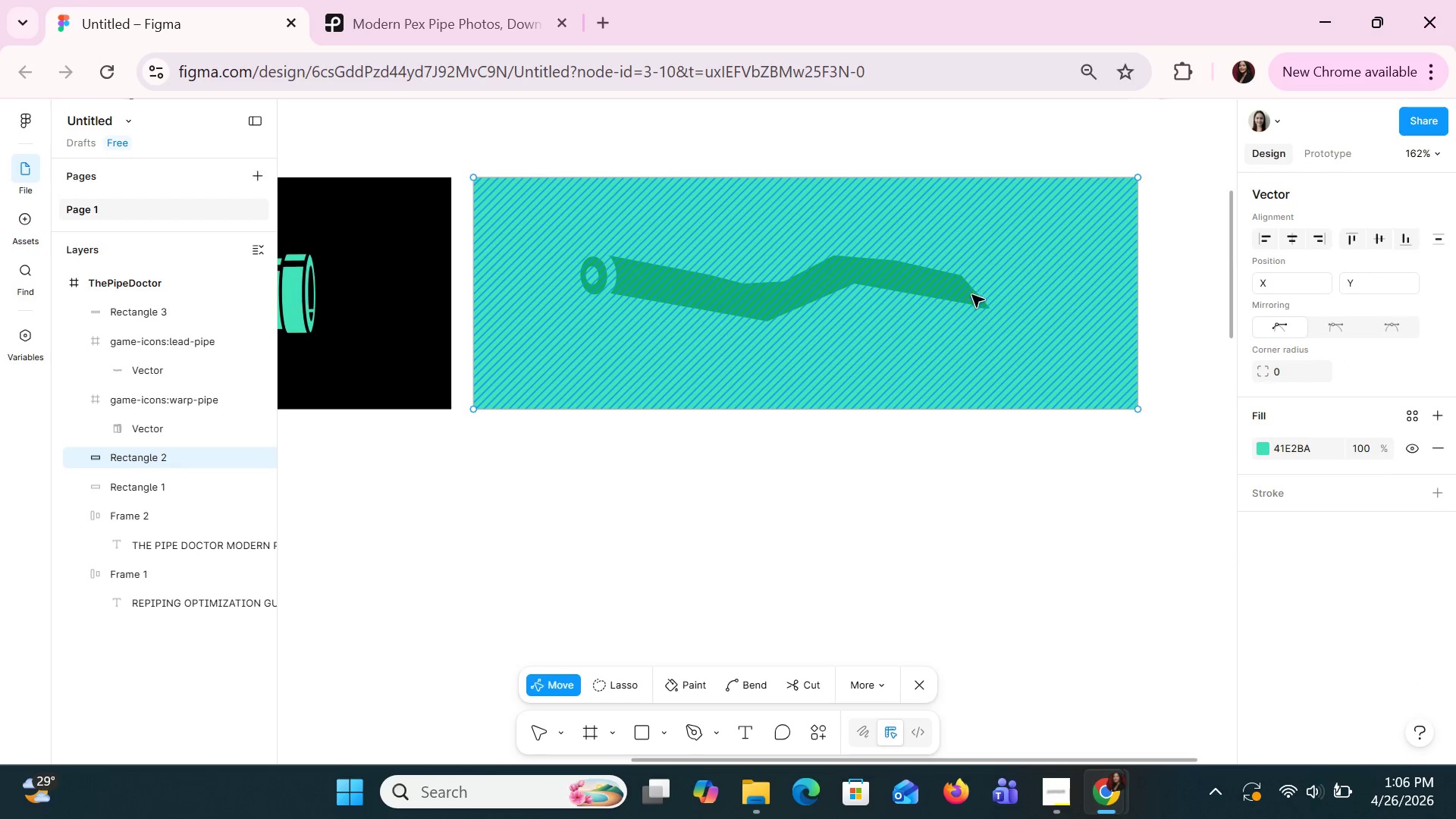 
double_click([974, 296])
 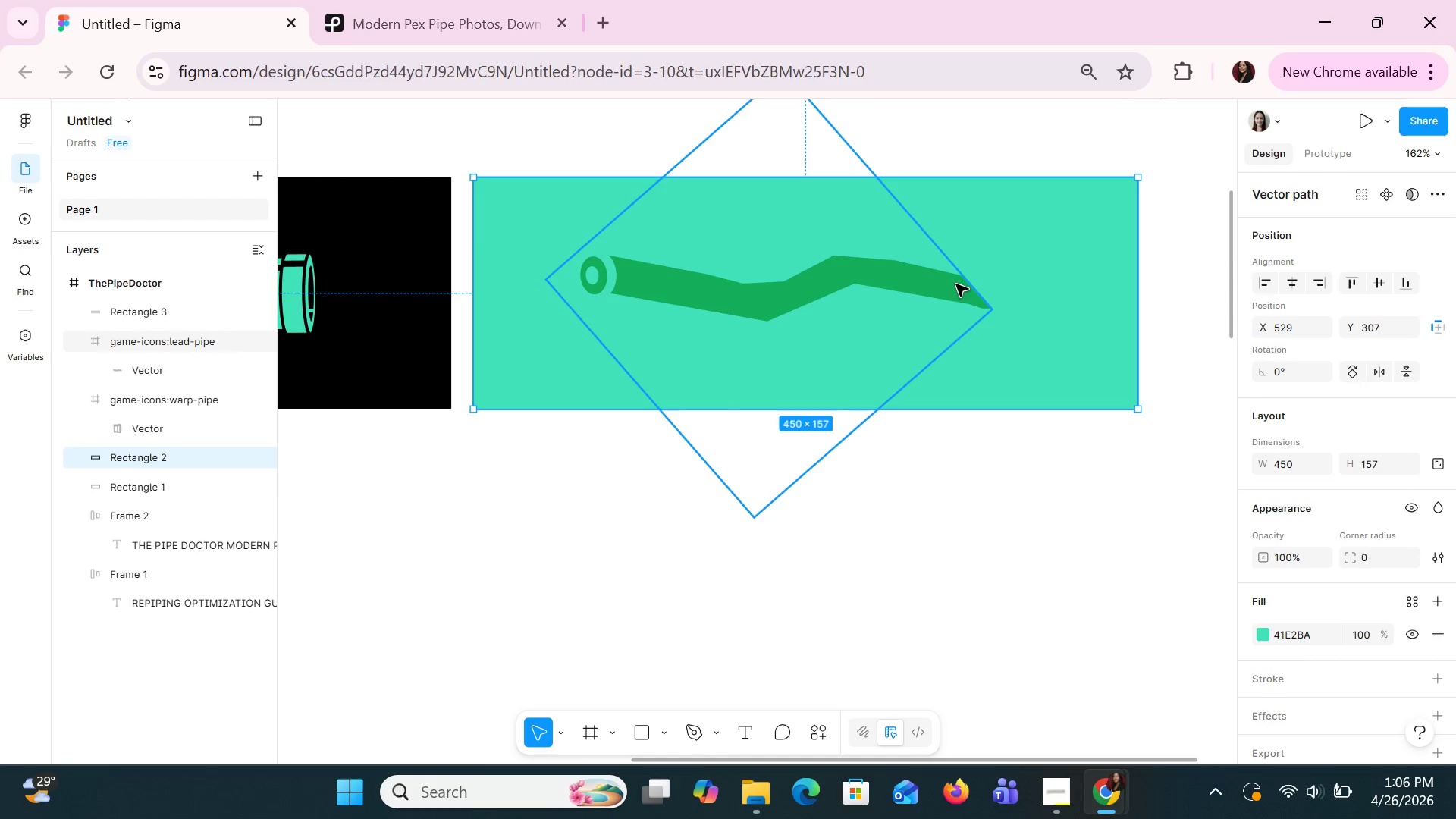 
double_click([956, 284])
 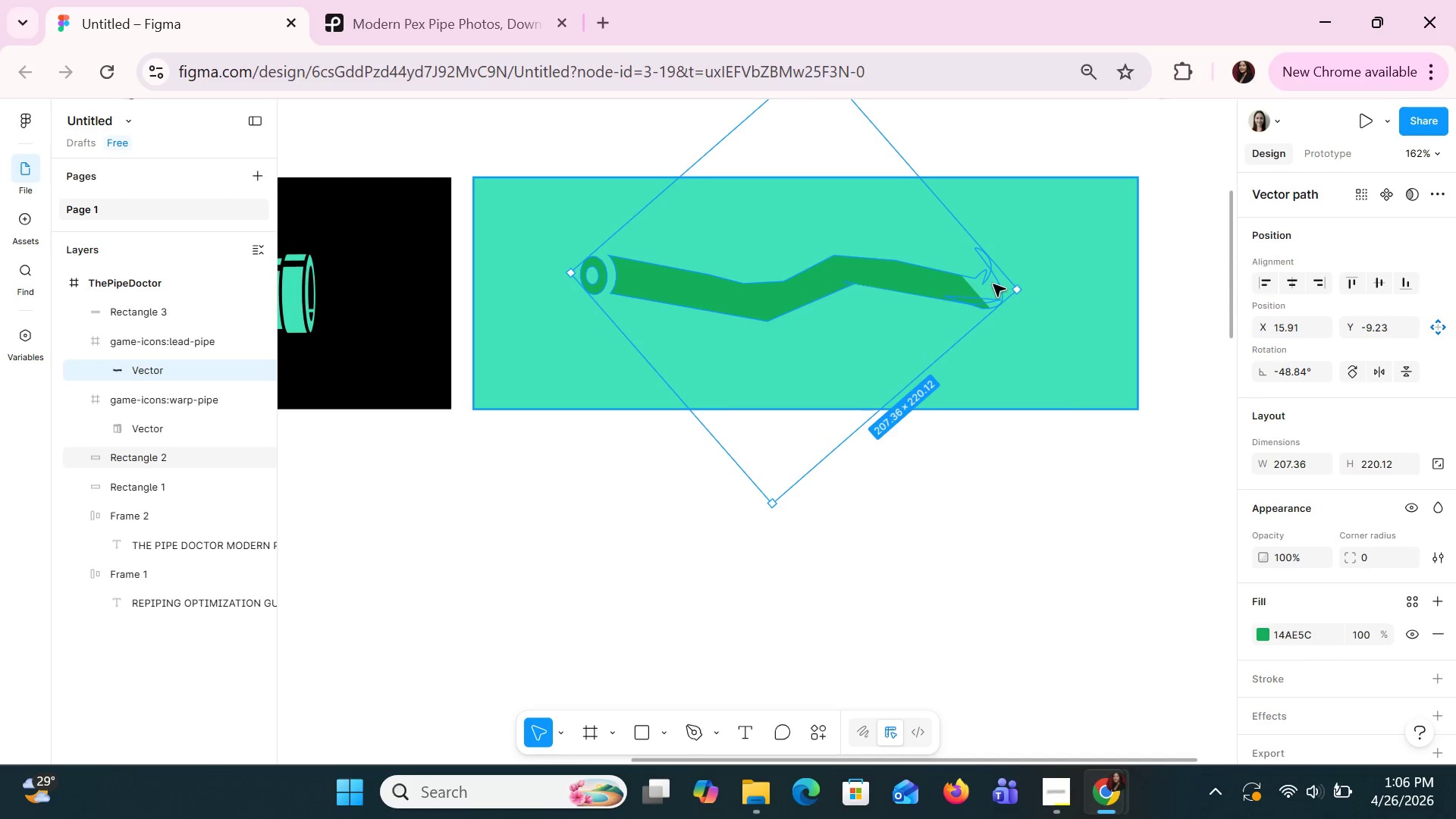 
left_click([993, 284])
 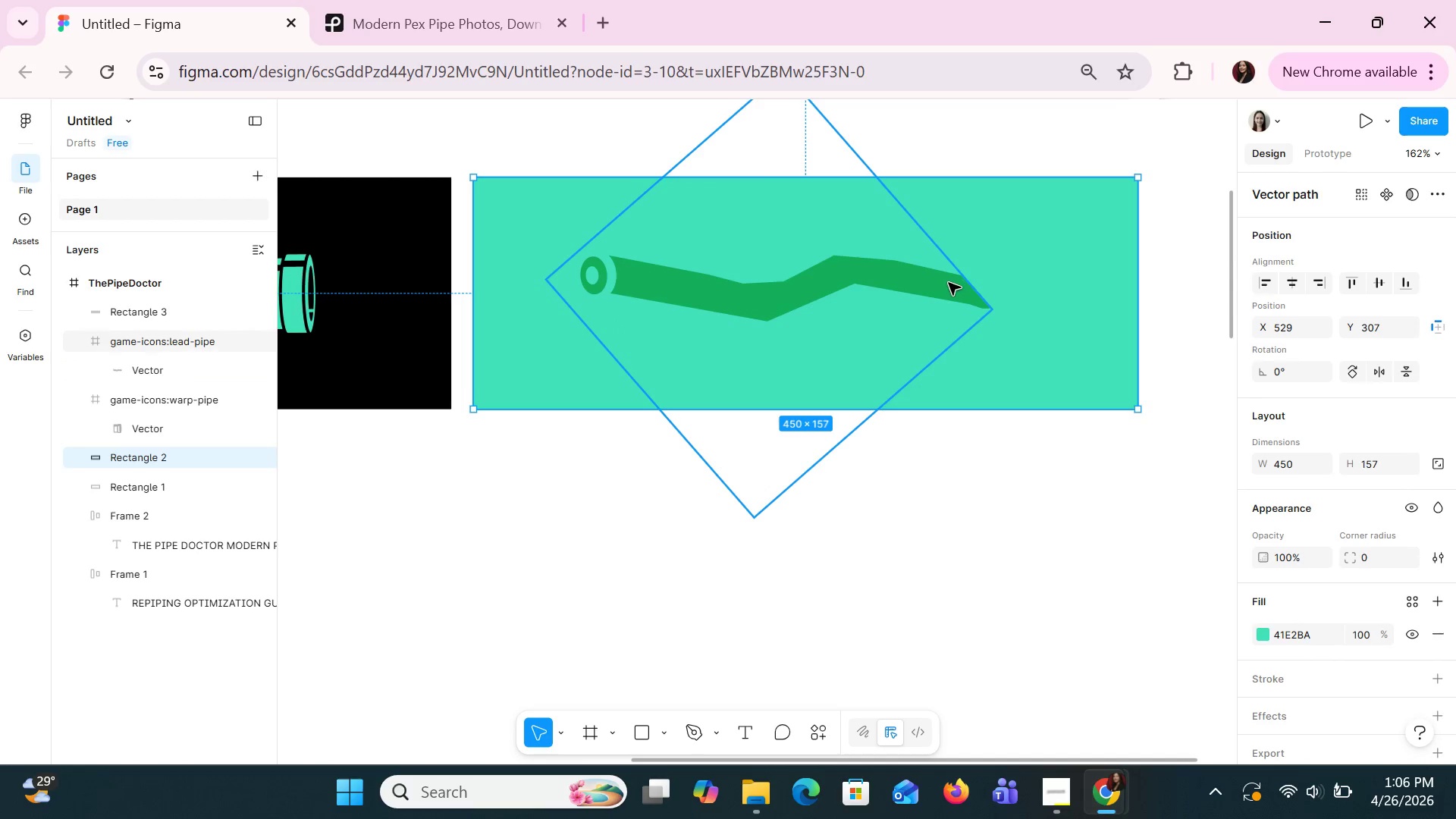 
double_click([946, 282])
 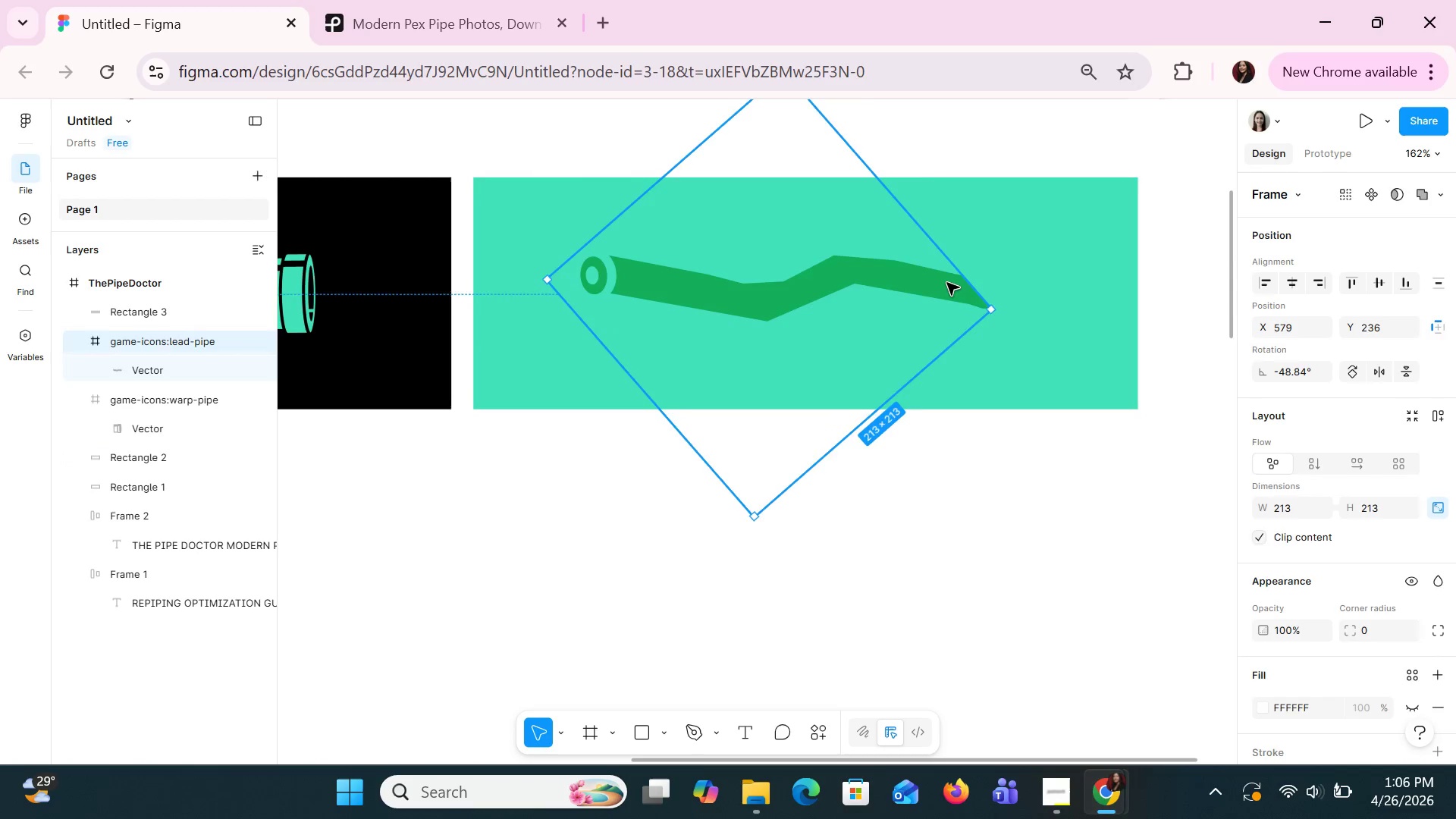 
triple_click([946, 282])
 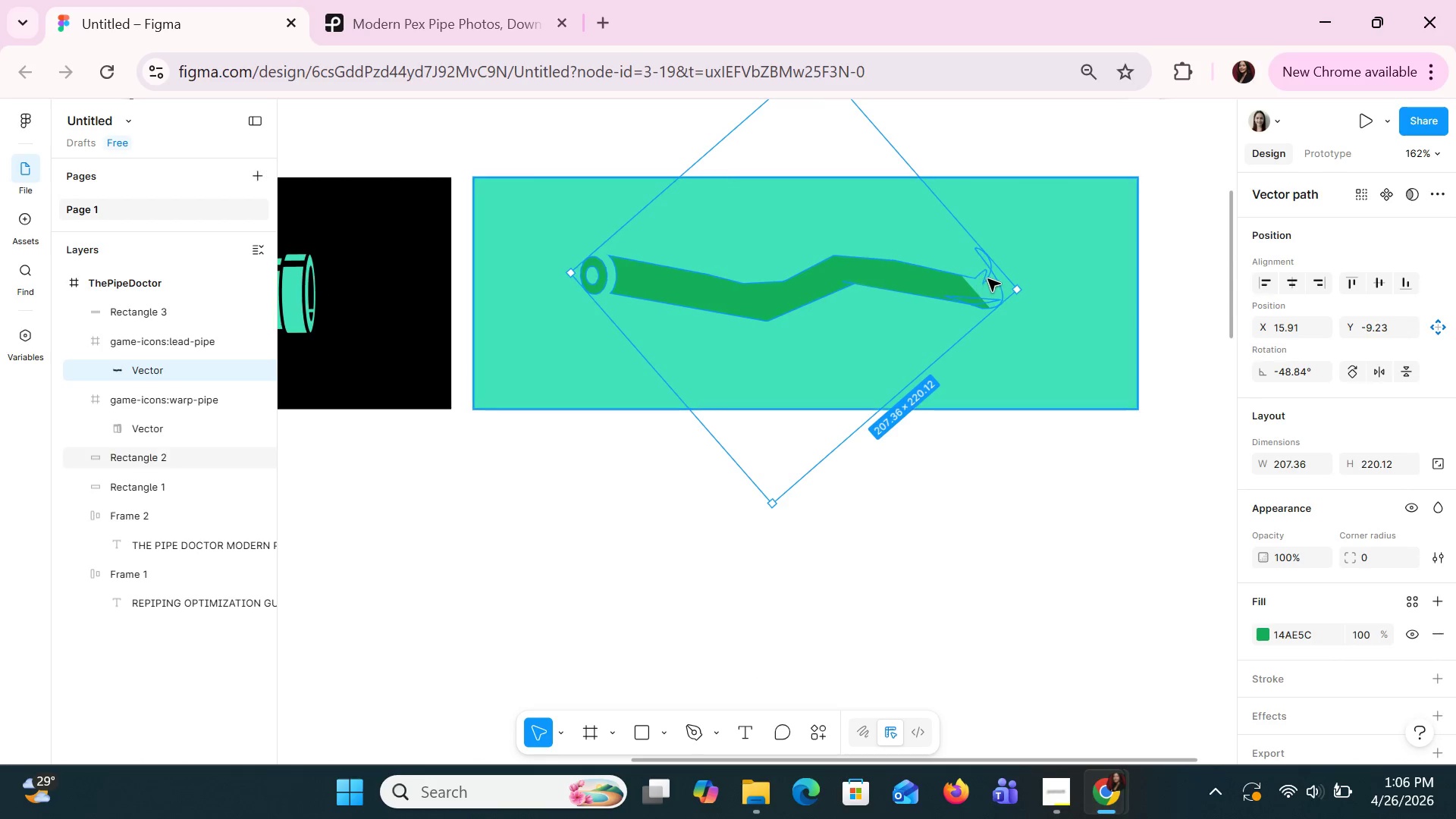 
left_click_drag(start_coordinate=[987, 278], to_coordinate=[977, 279])
 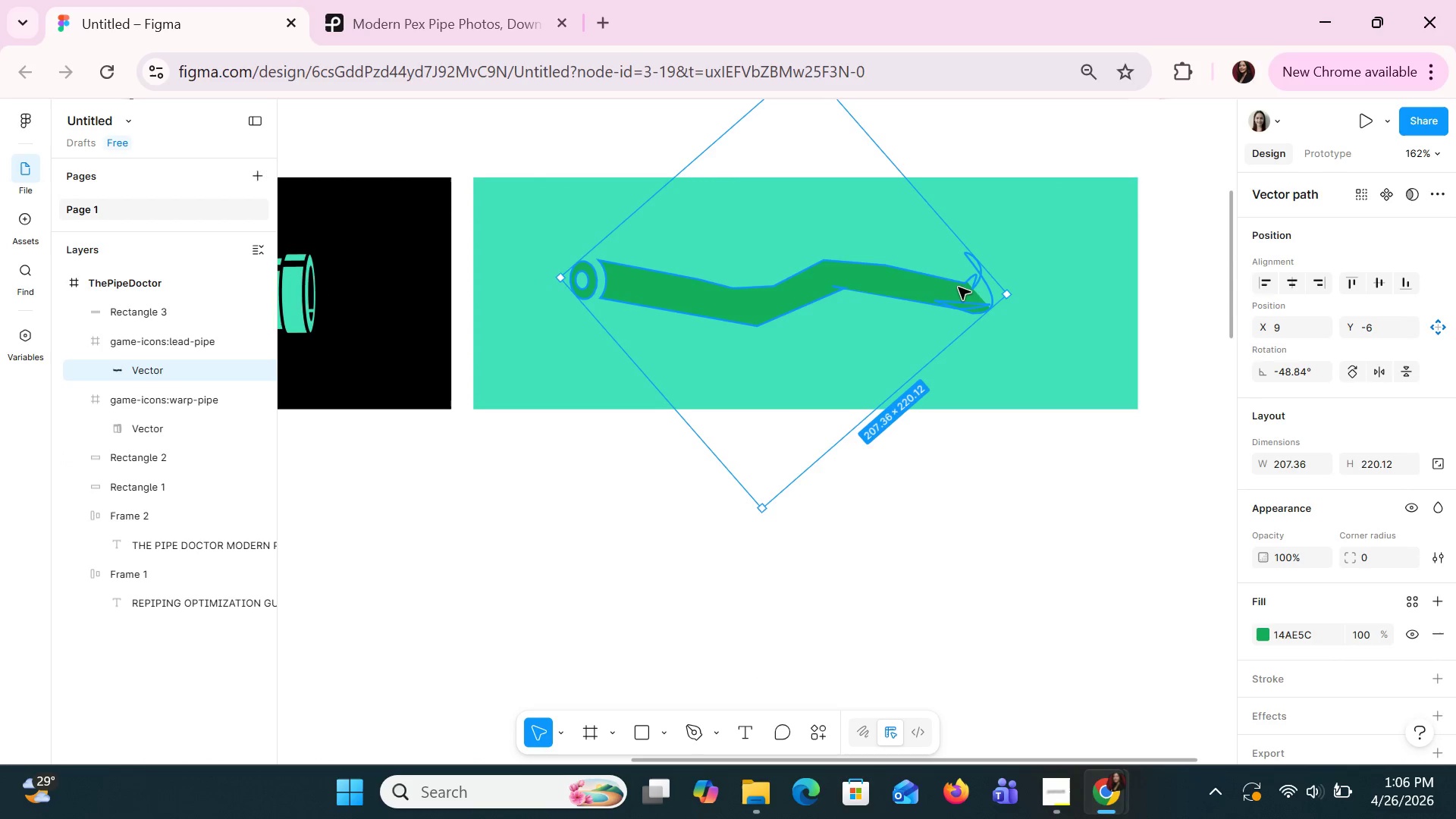 
double_click([954, 287])
 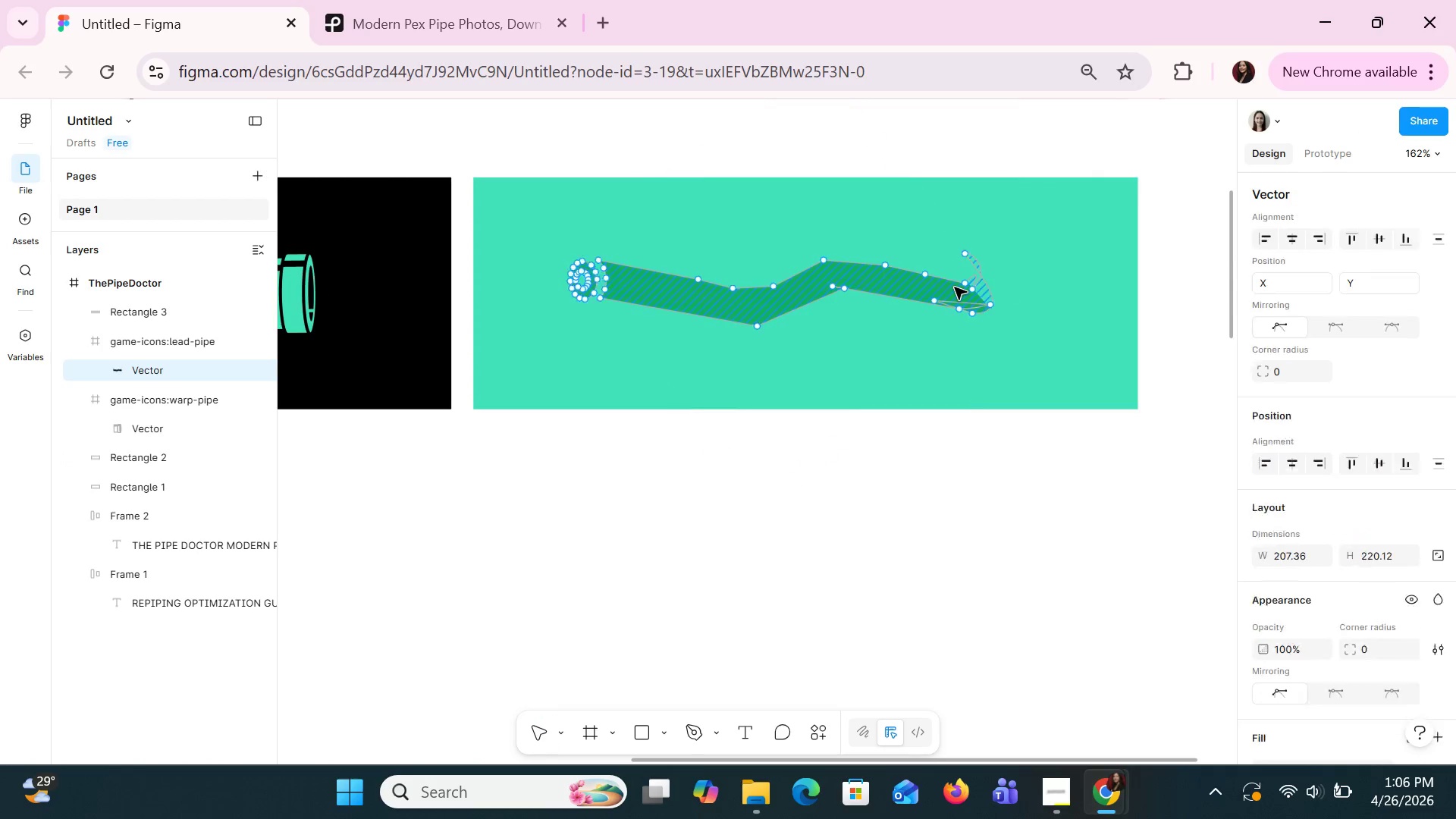 
triple_click([954, 287])
 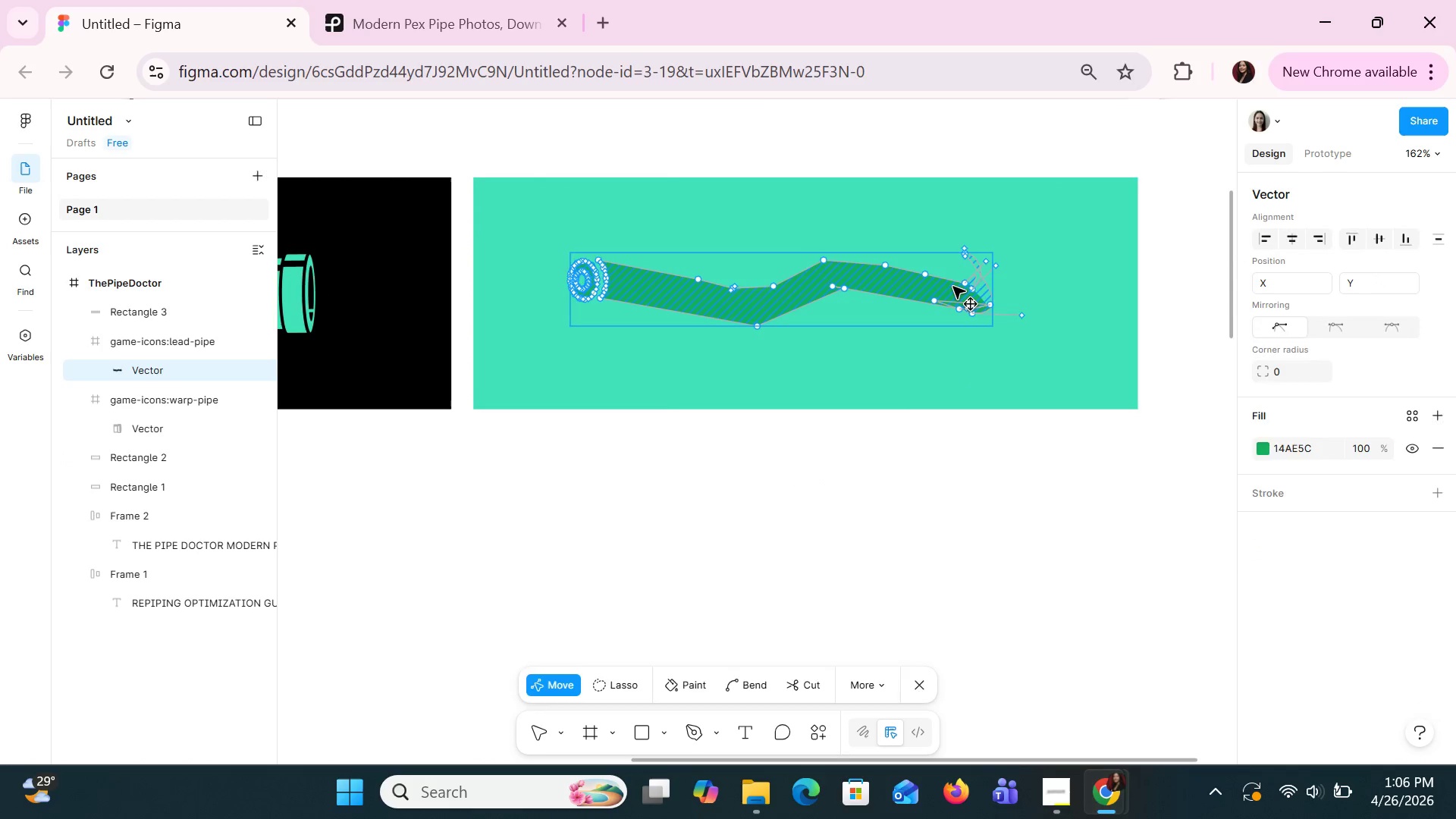 
triple_click([952, 286])
 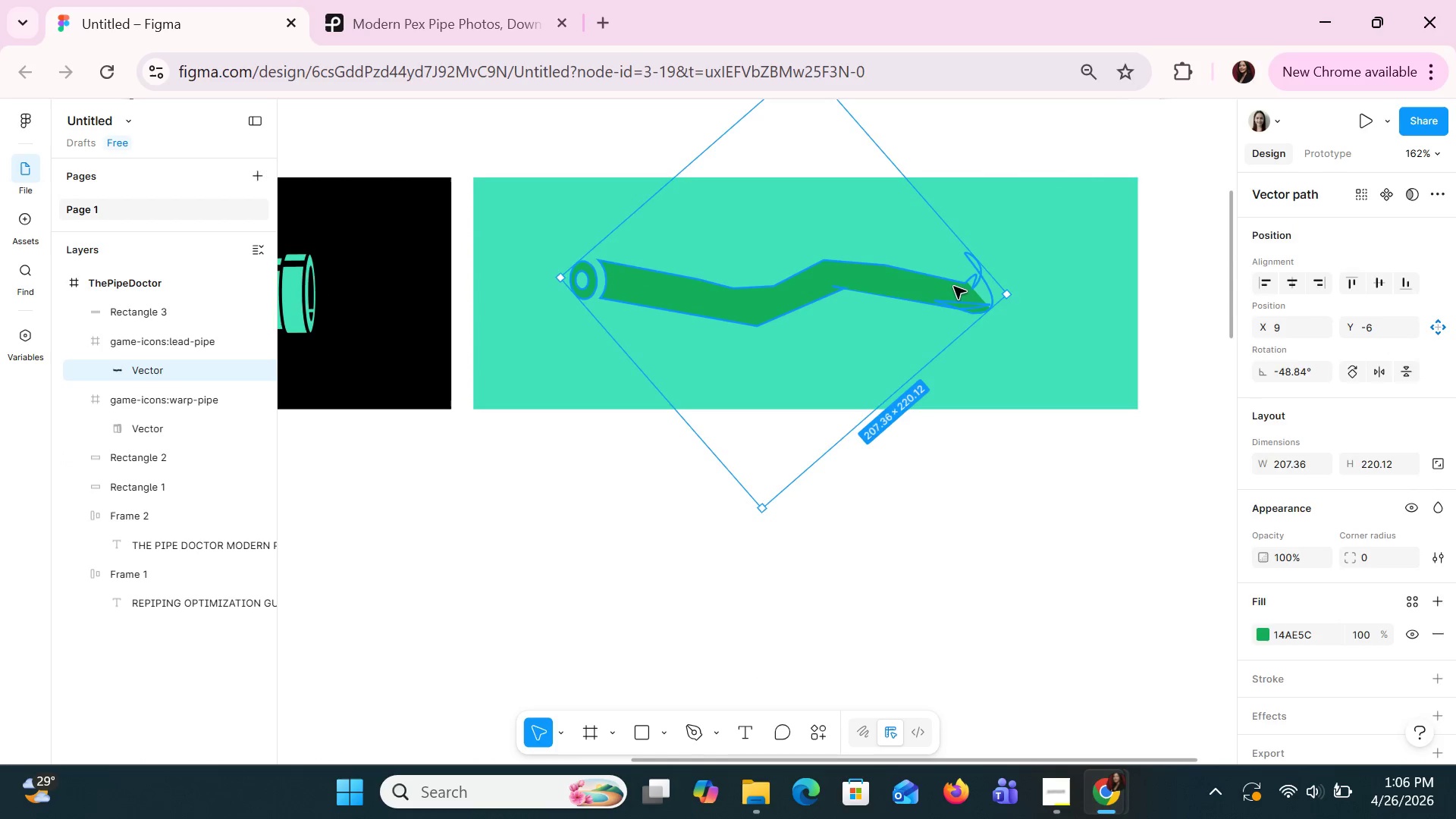 
triple_click([953, 286])
 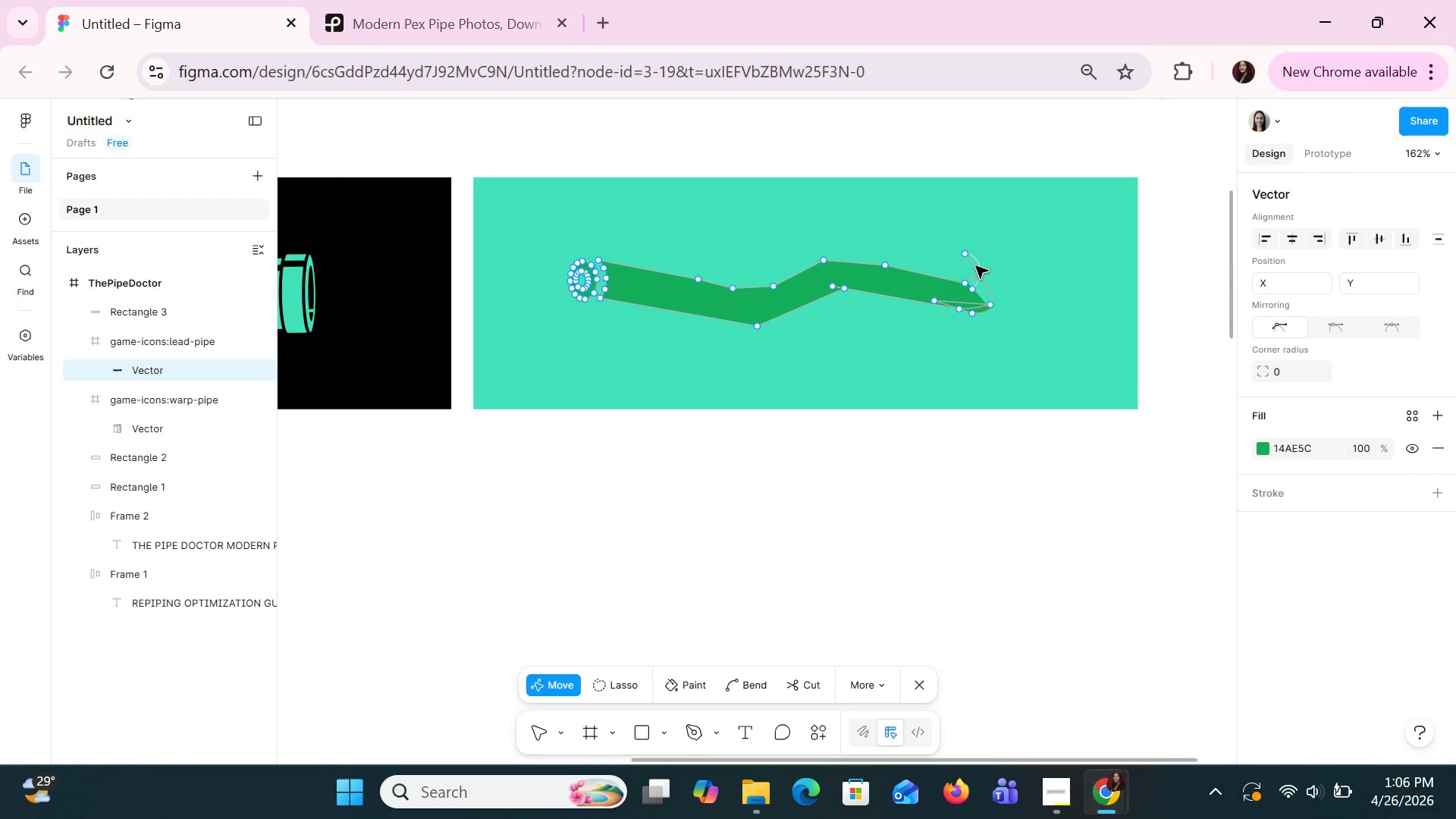 
left_click_drag(start_coordinate=[965, 256], to_coordinate=[971, 287])
 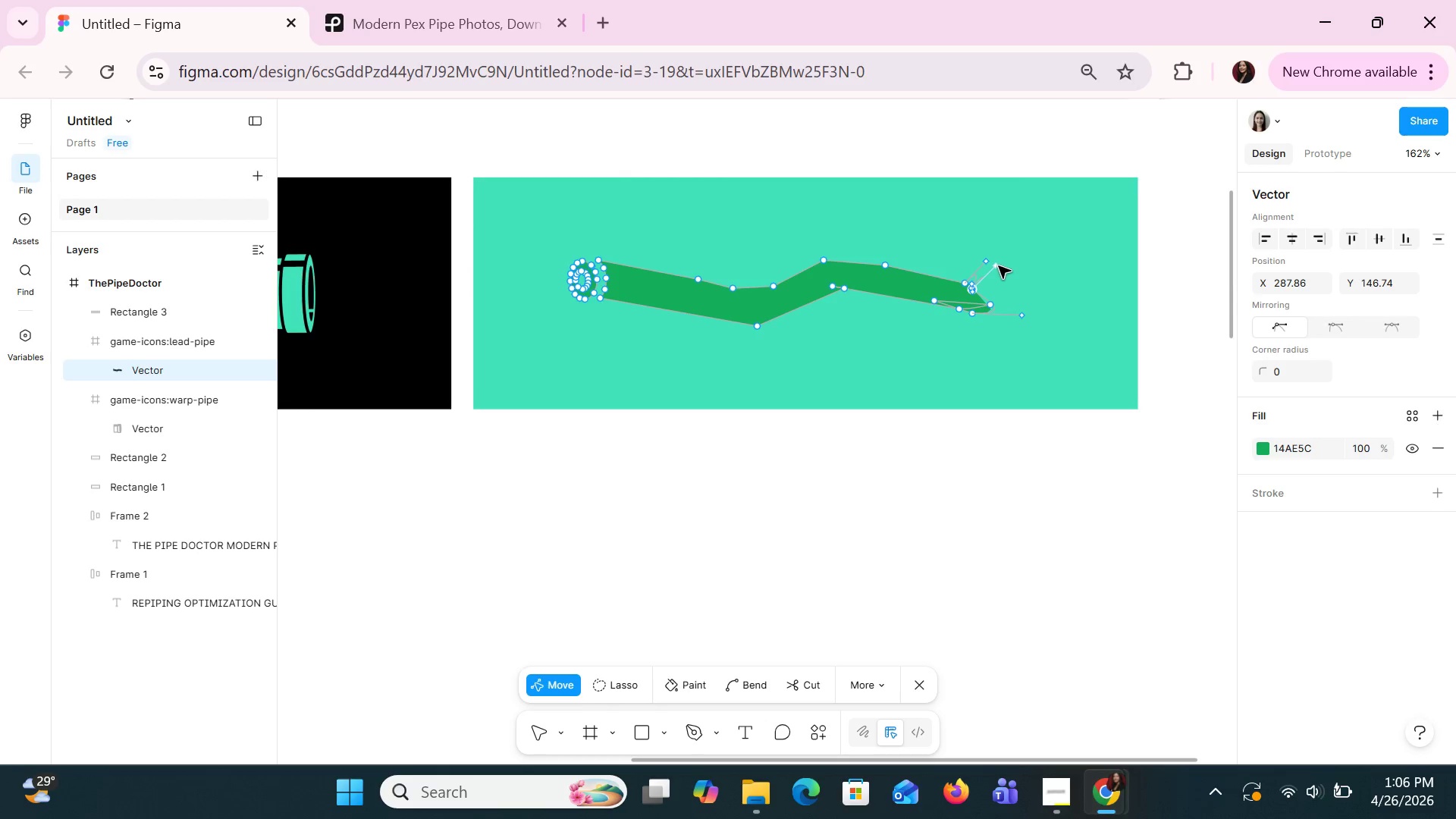 
left_click_drag(start_coordinate=[996, 265], to_coordinate=[970, 284])
 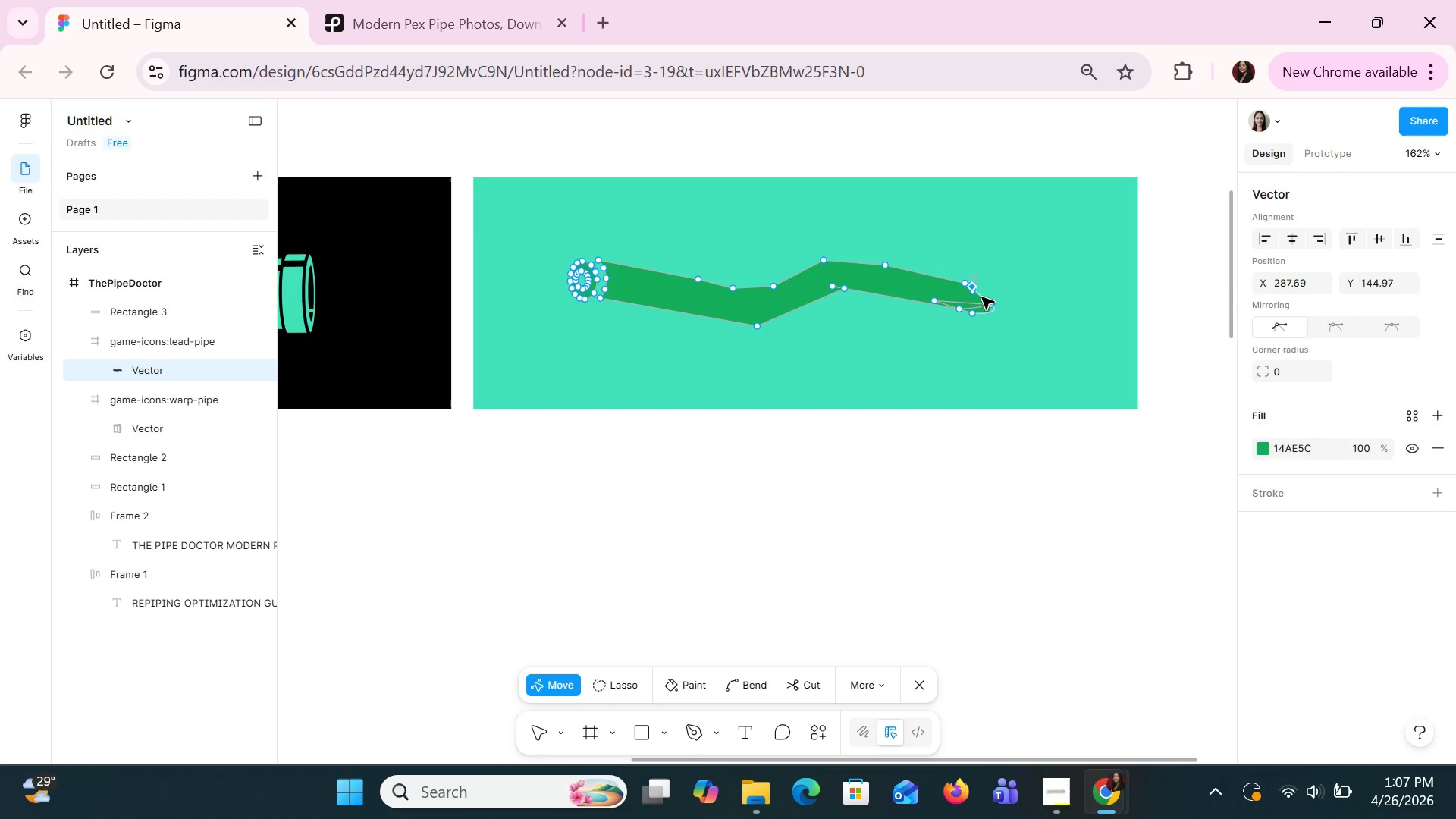 
left_click_drag(start_coordinate=[987, 306], to_coordinate=[976, 294])
 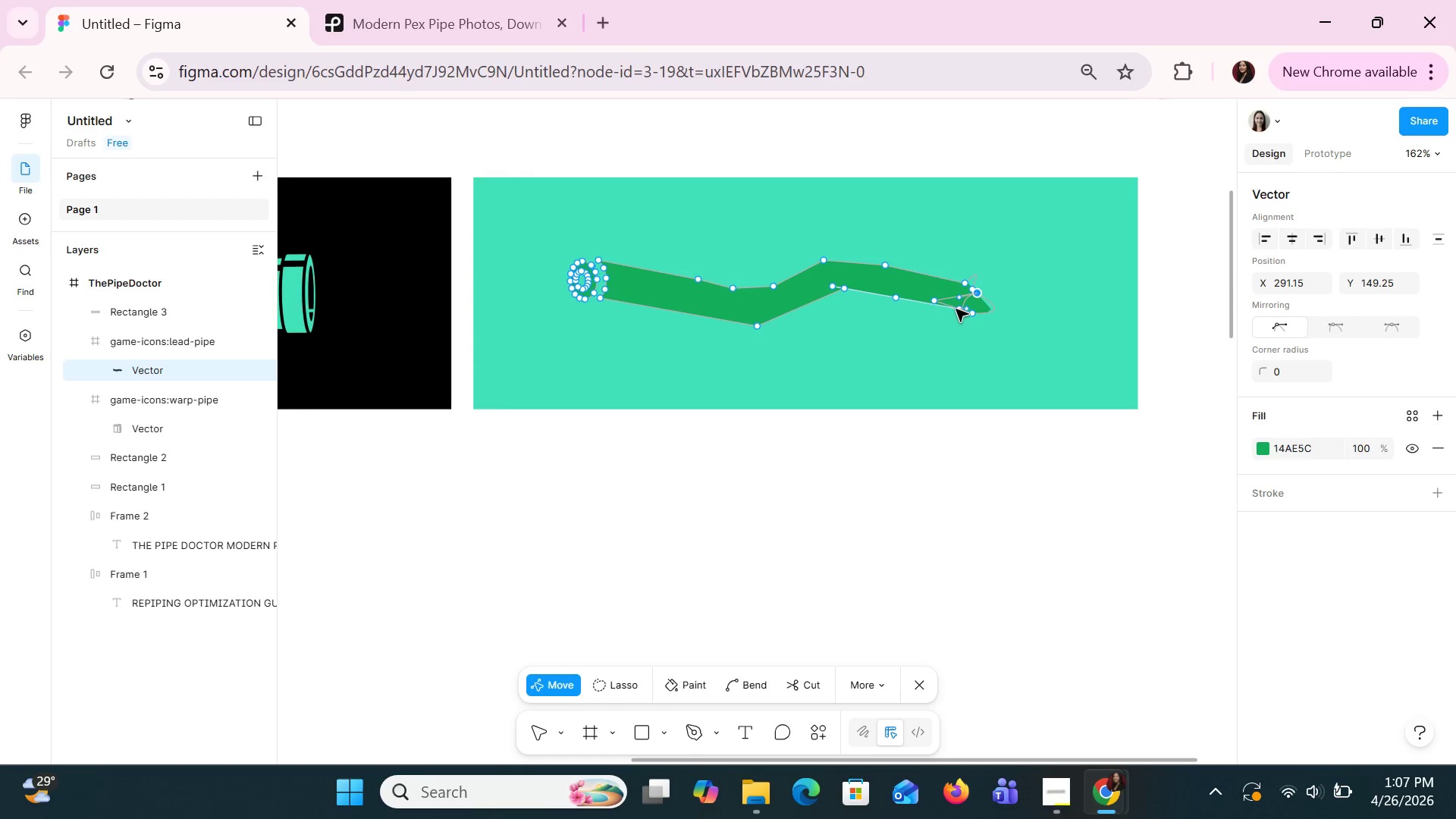 
left_click_drag(start_coordinate=[971, 310], to_coordinate=[985, 310])
 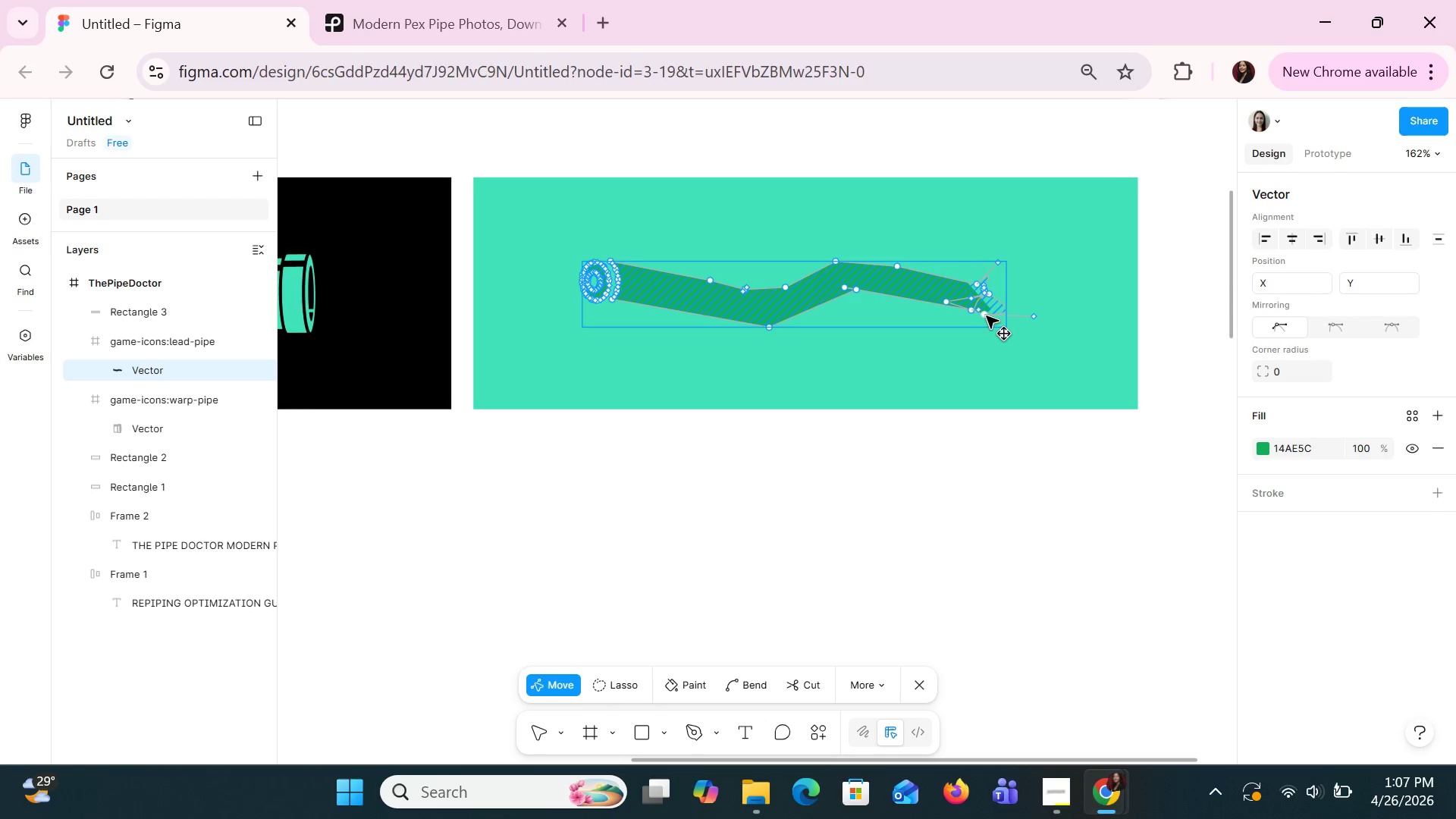 
left_click_drag(start_coordinate=[986, 315], to_coordinate=[979, 312])
 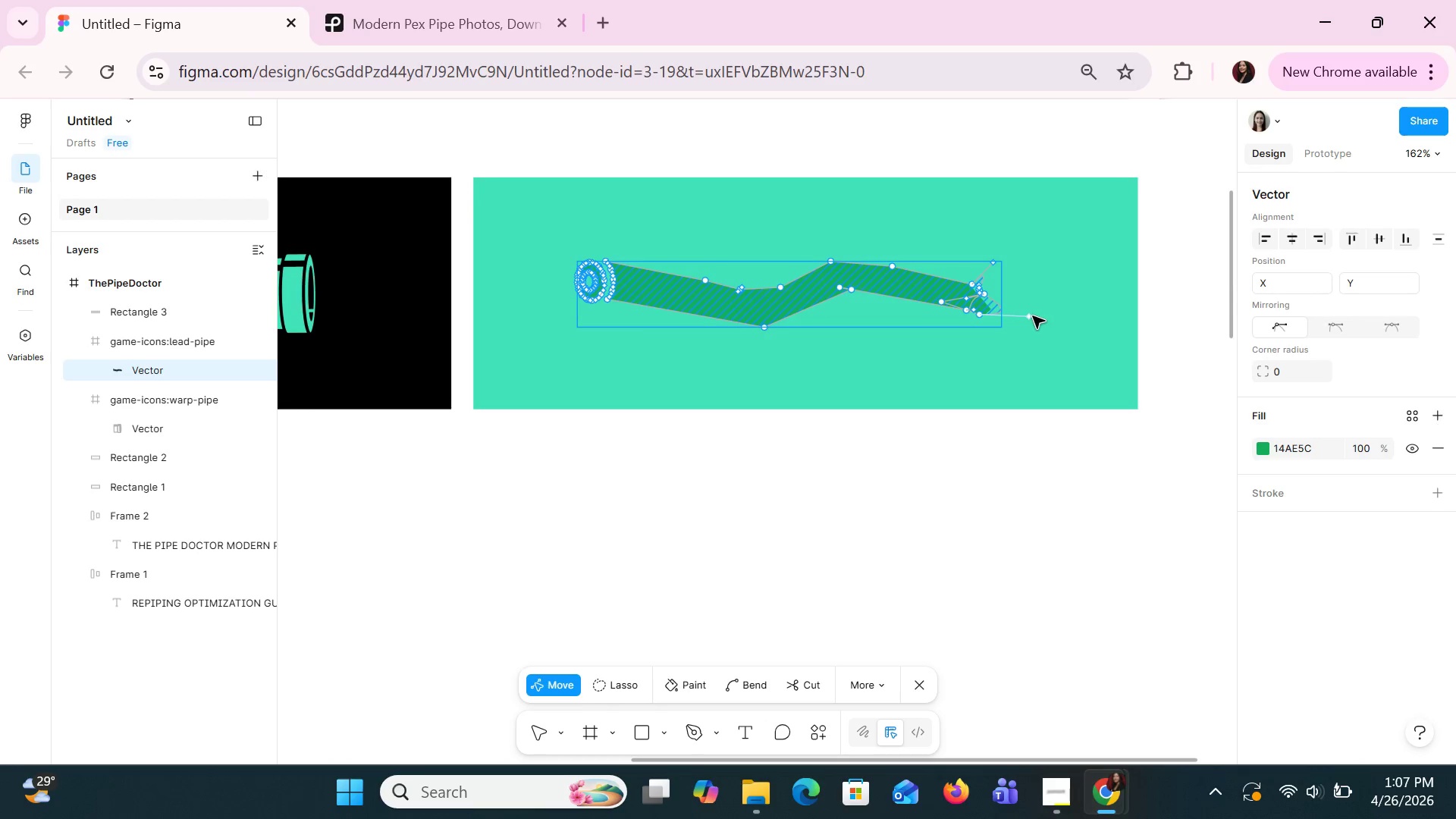 
left_click_drag(start_coordinate=[1029, 315], to_coordinate=[971, 286])
 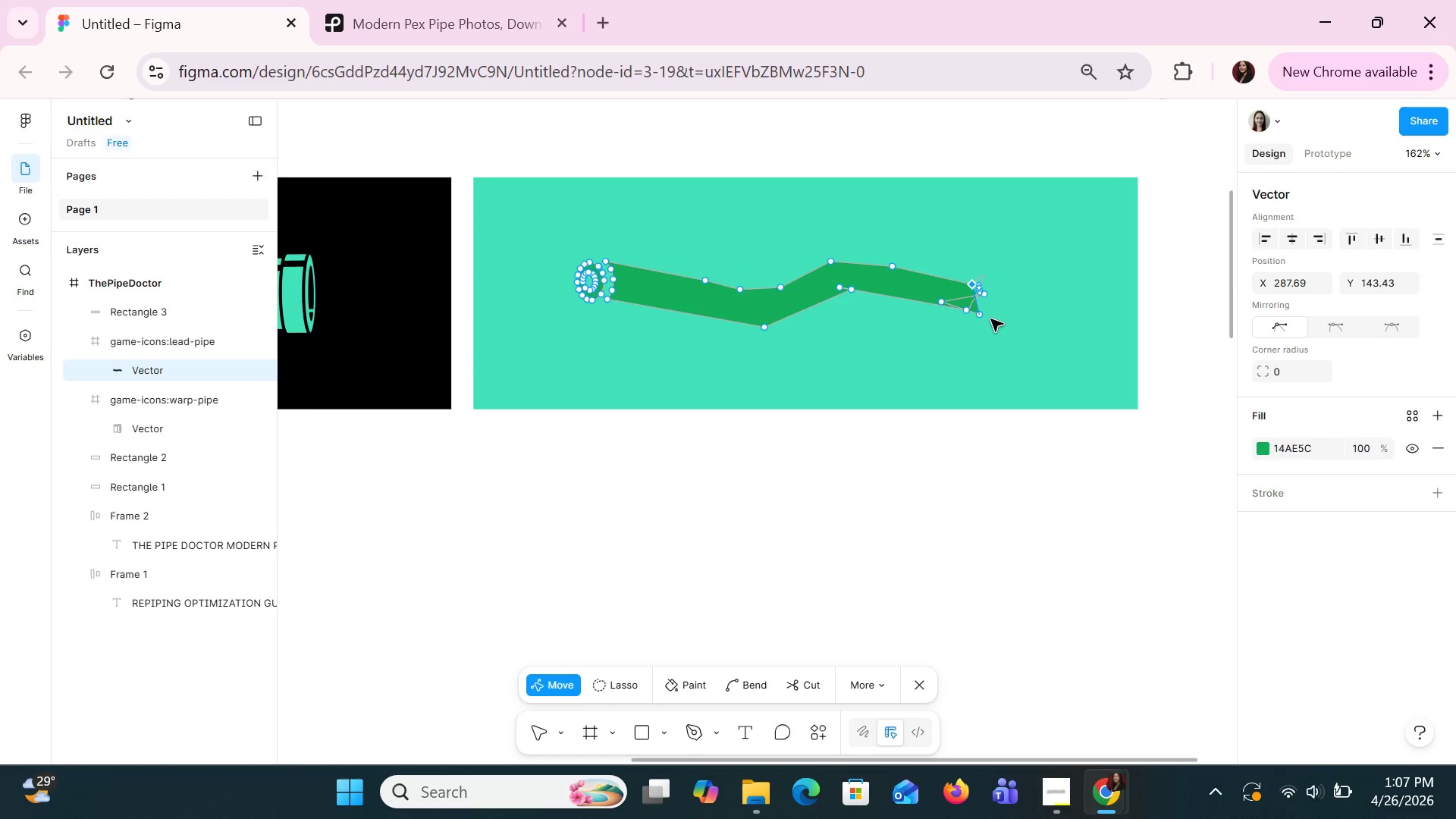 
key(Escape)
 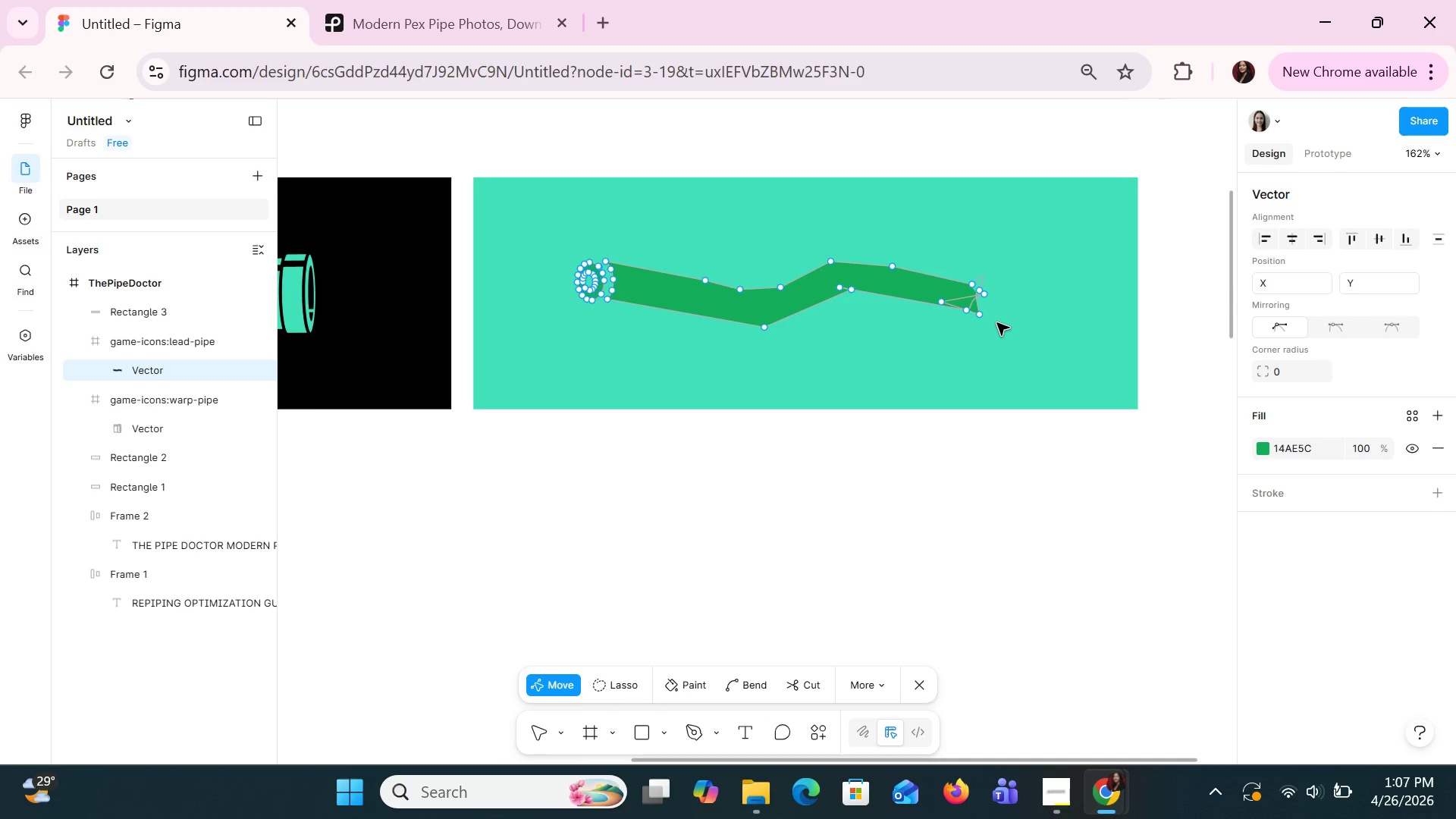 
key(Escape)
 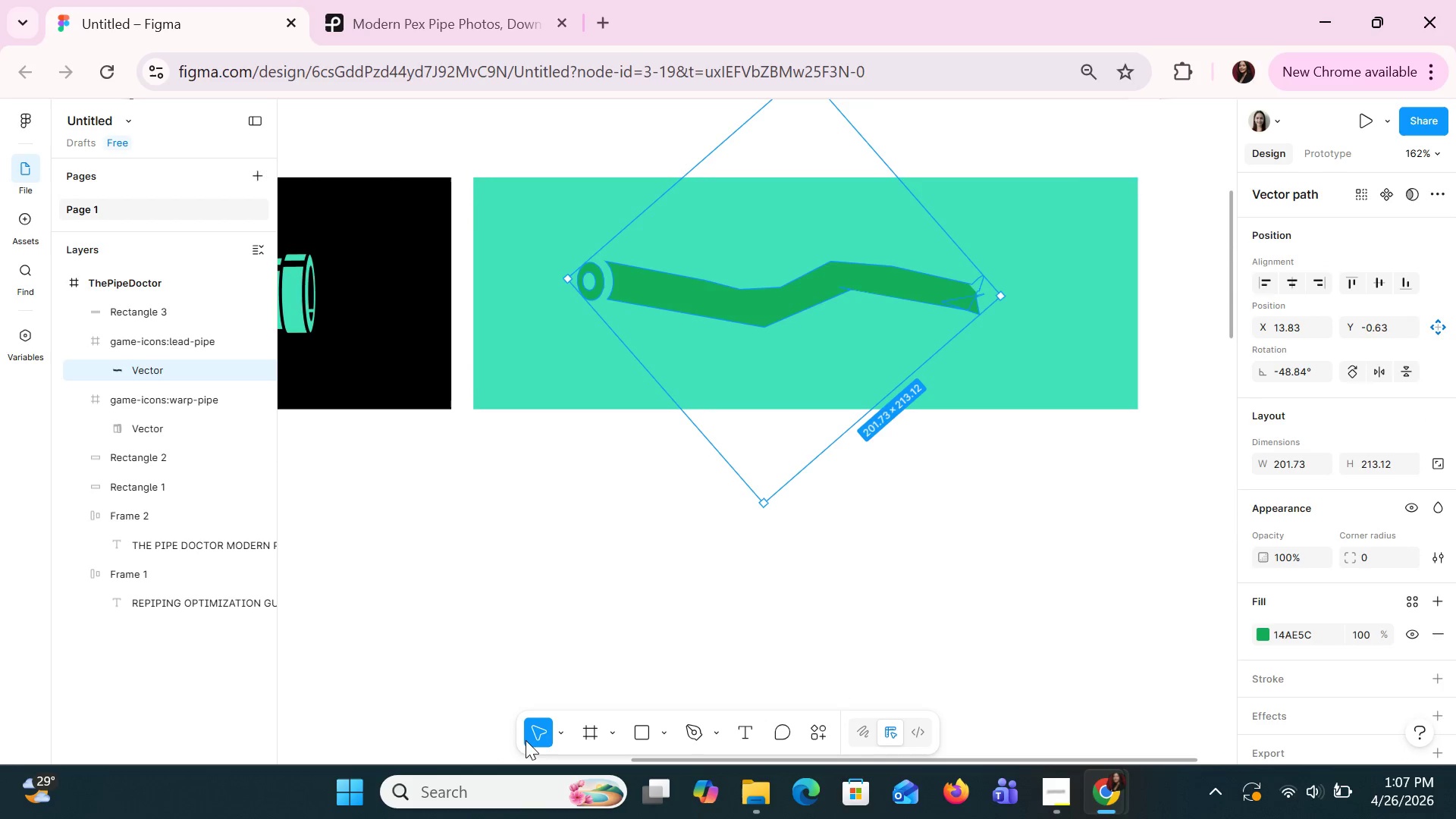 
double_click([526, 740])
 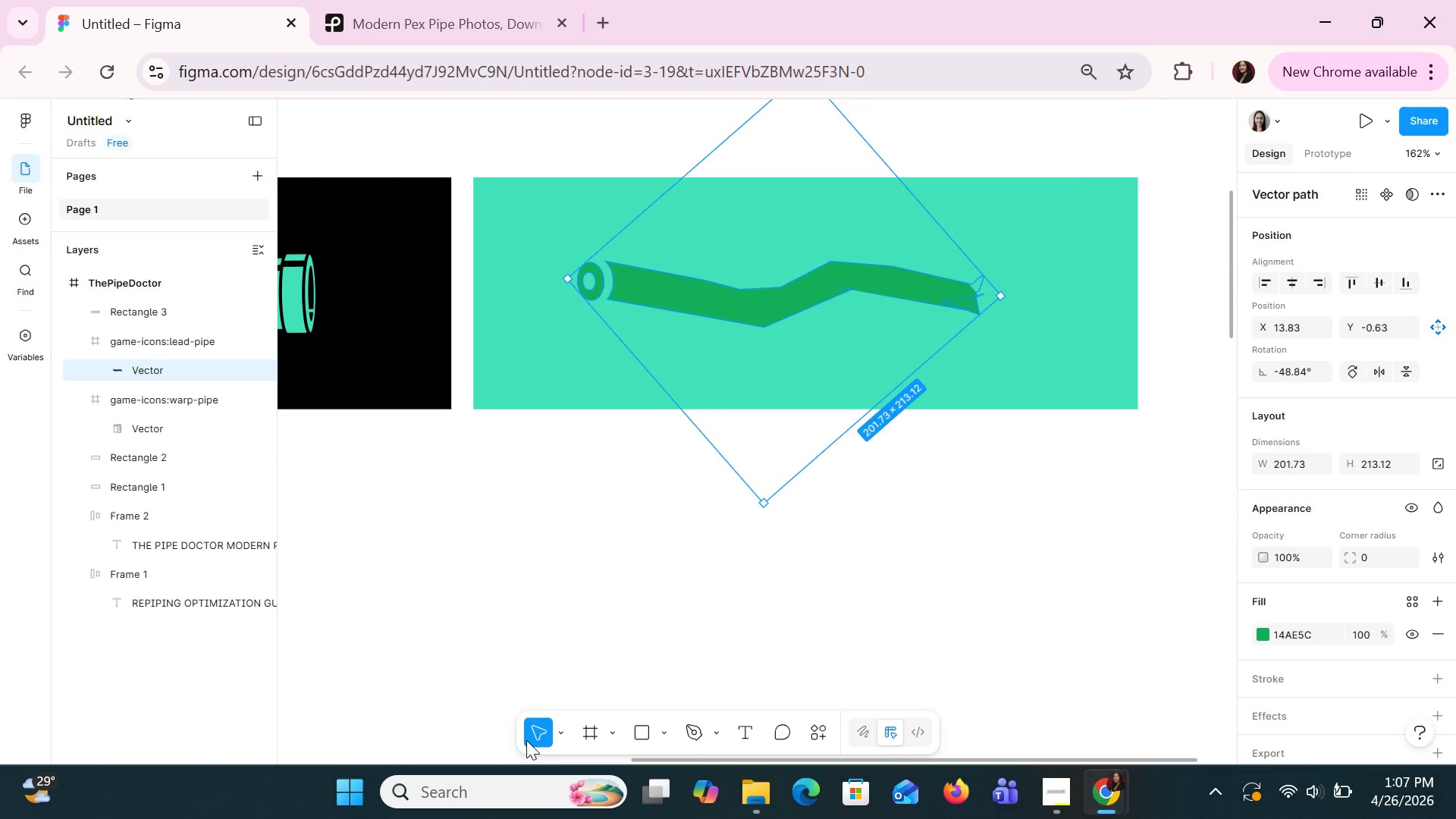 
triple_click([526, 740])
 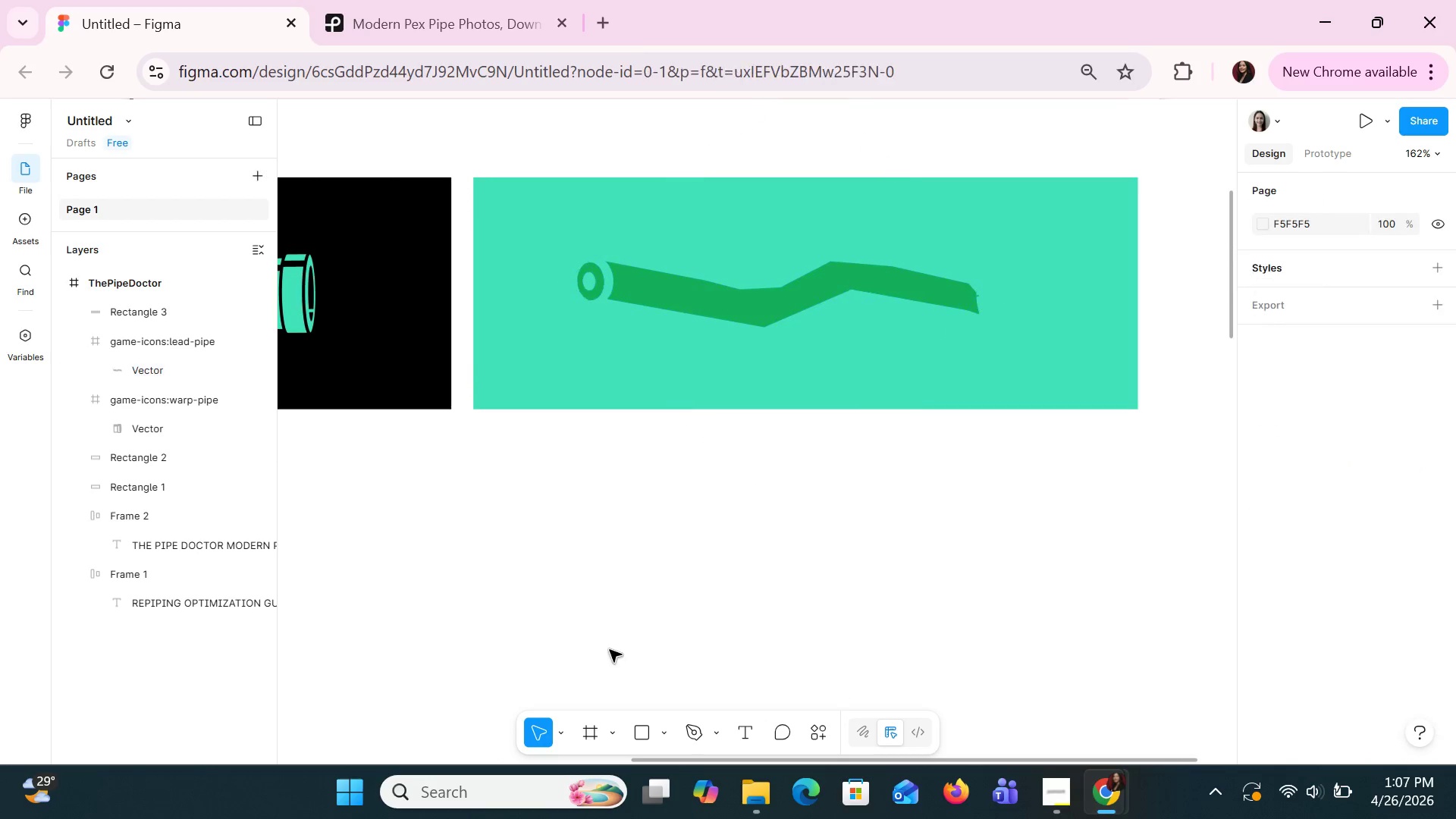 
double_click([609, 649])
 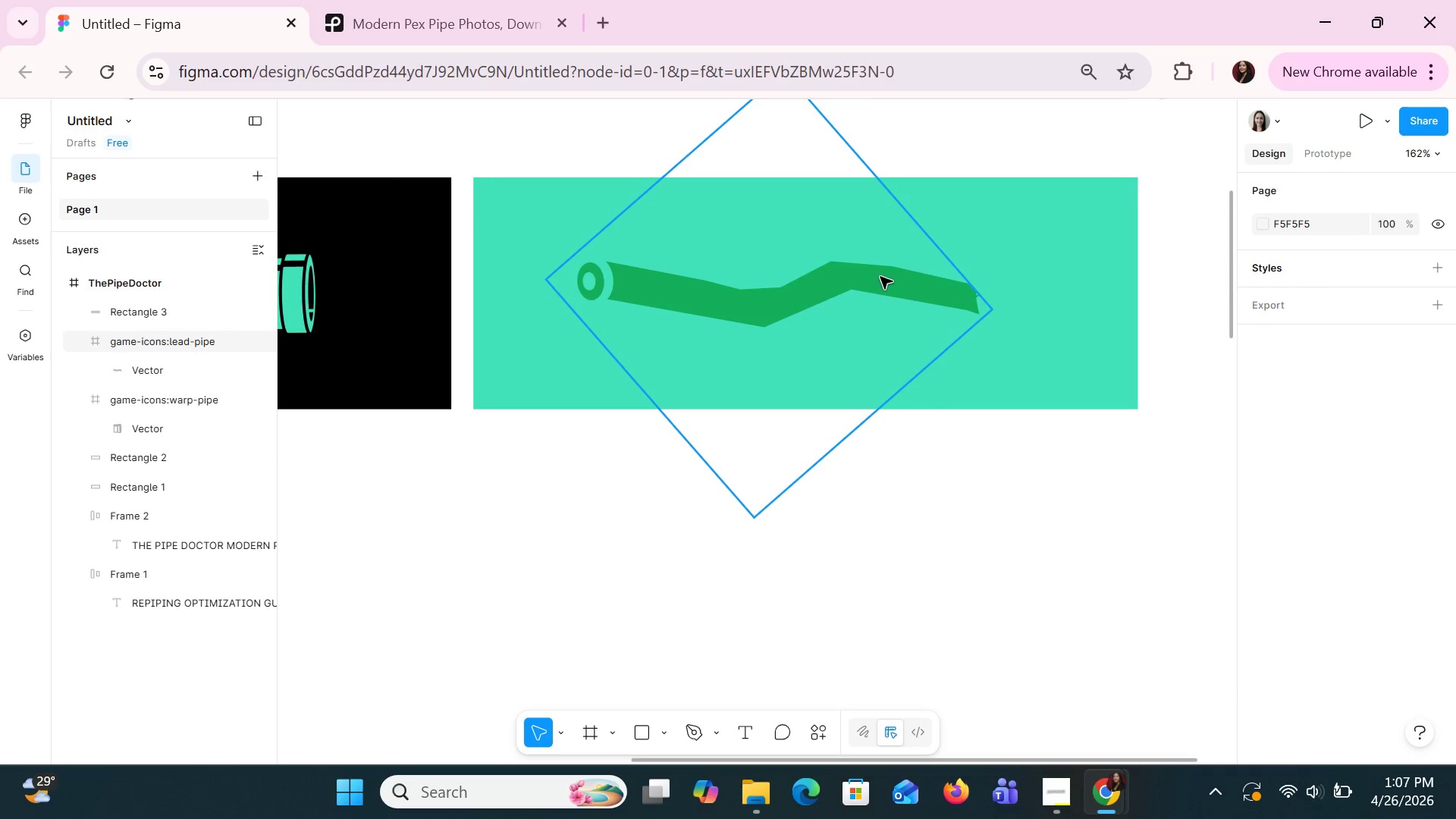 
left_click([883, 289])
 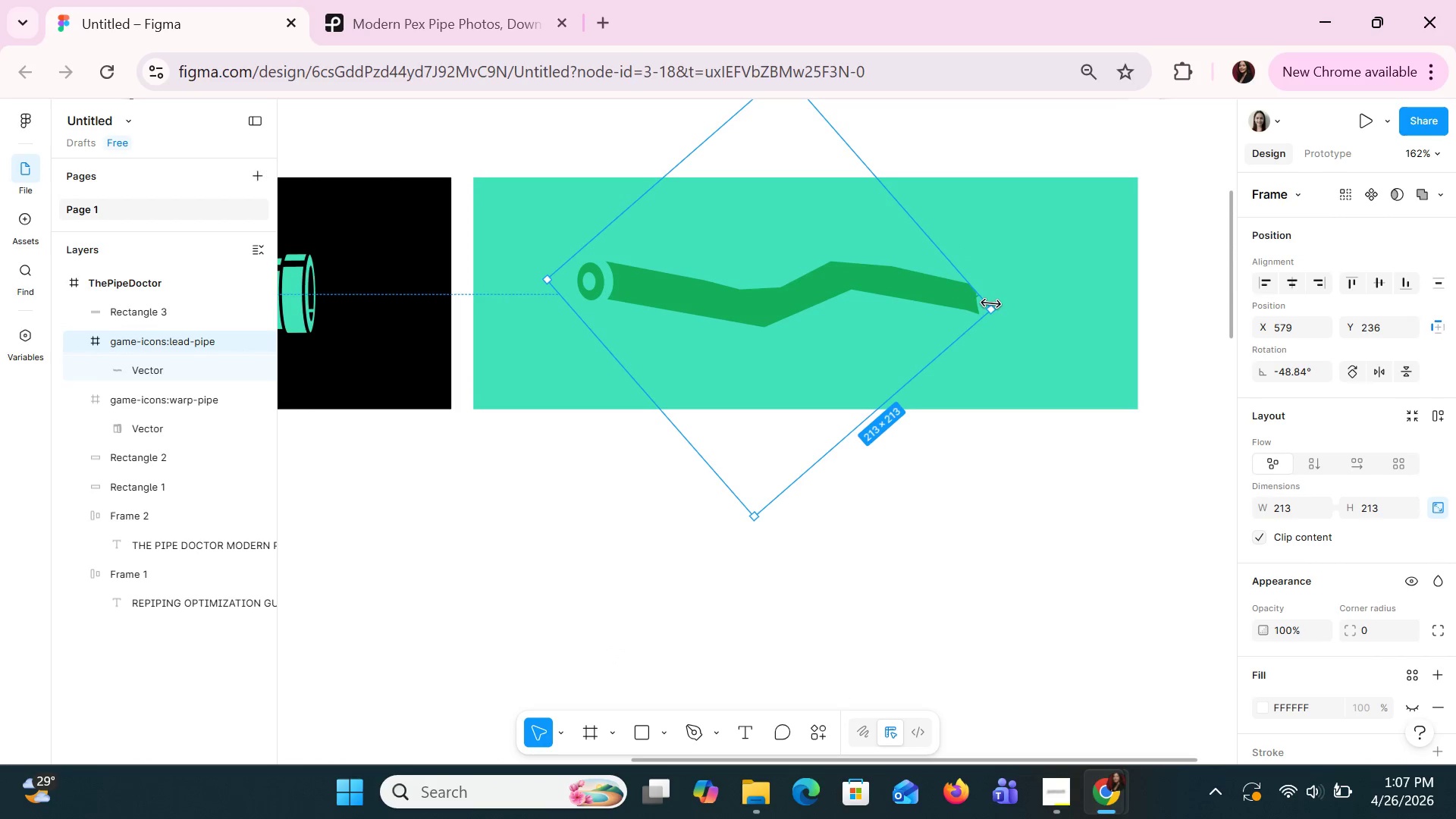 
left_click_drag(start_coordinate=[994, 306], to_coordinate=[1013, 308])
 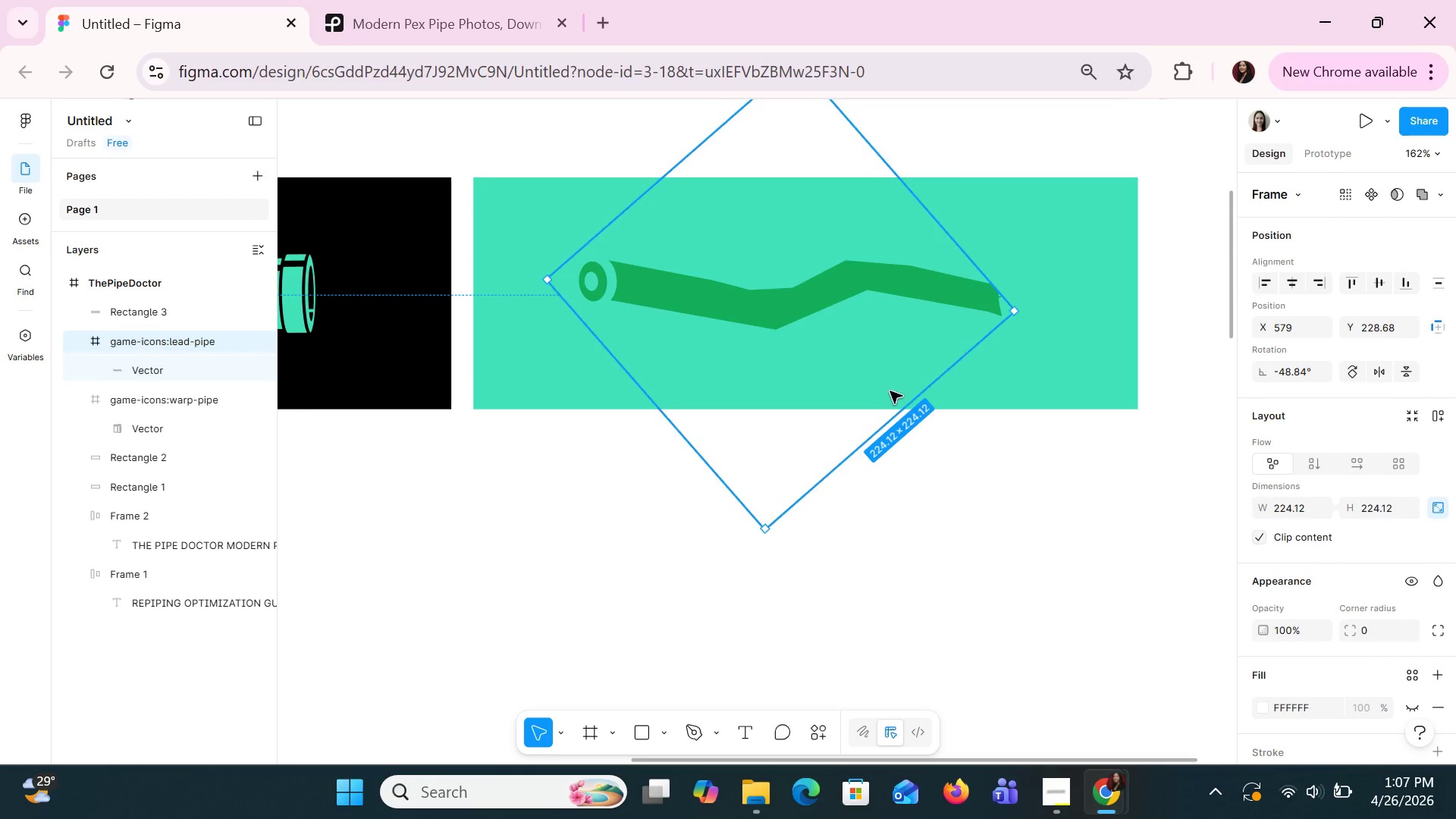 
left_click([890, 391])
 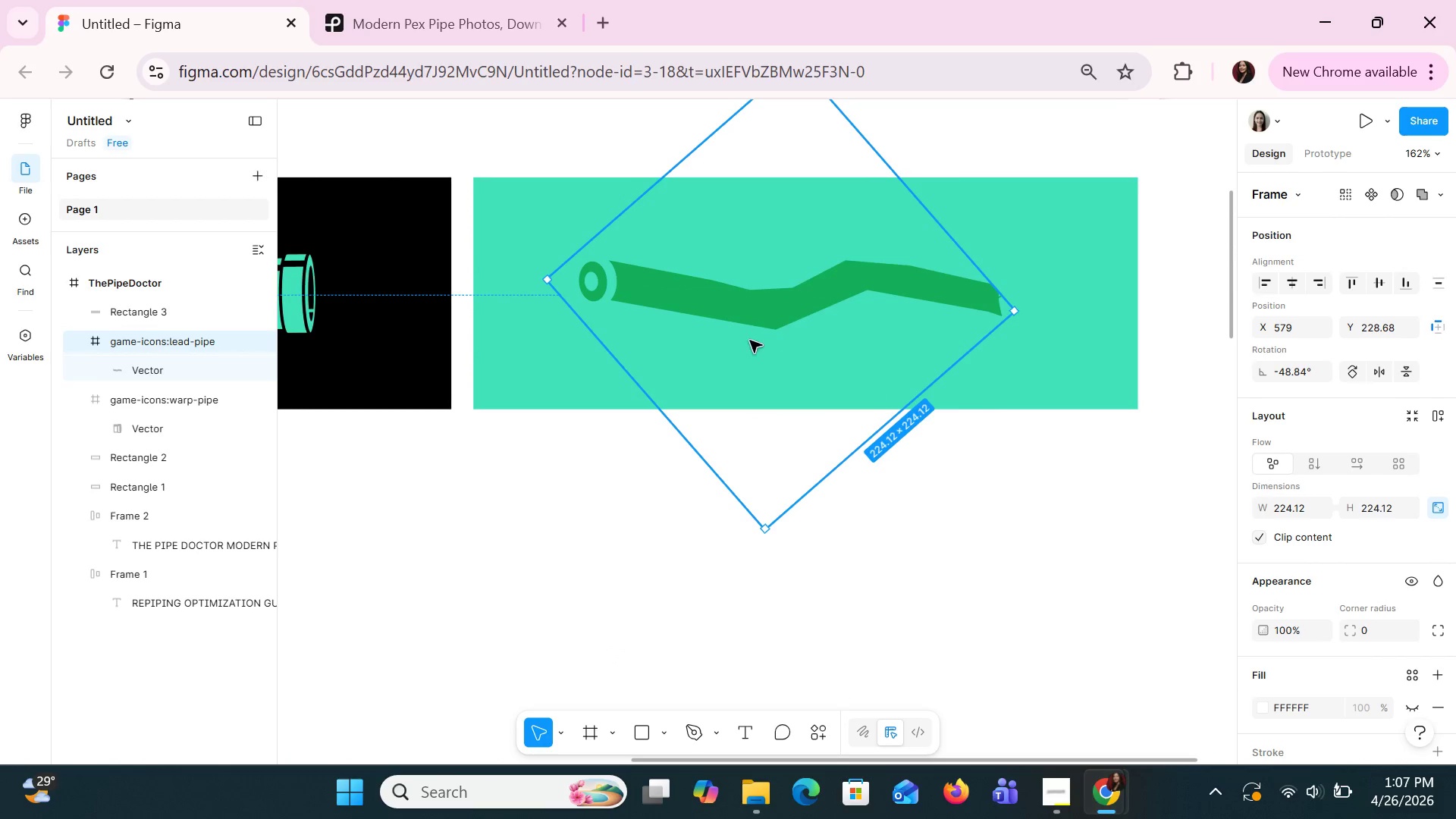 
left_click([749, 338])
 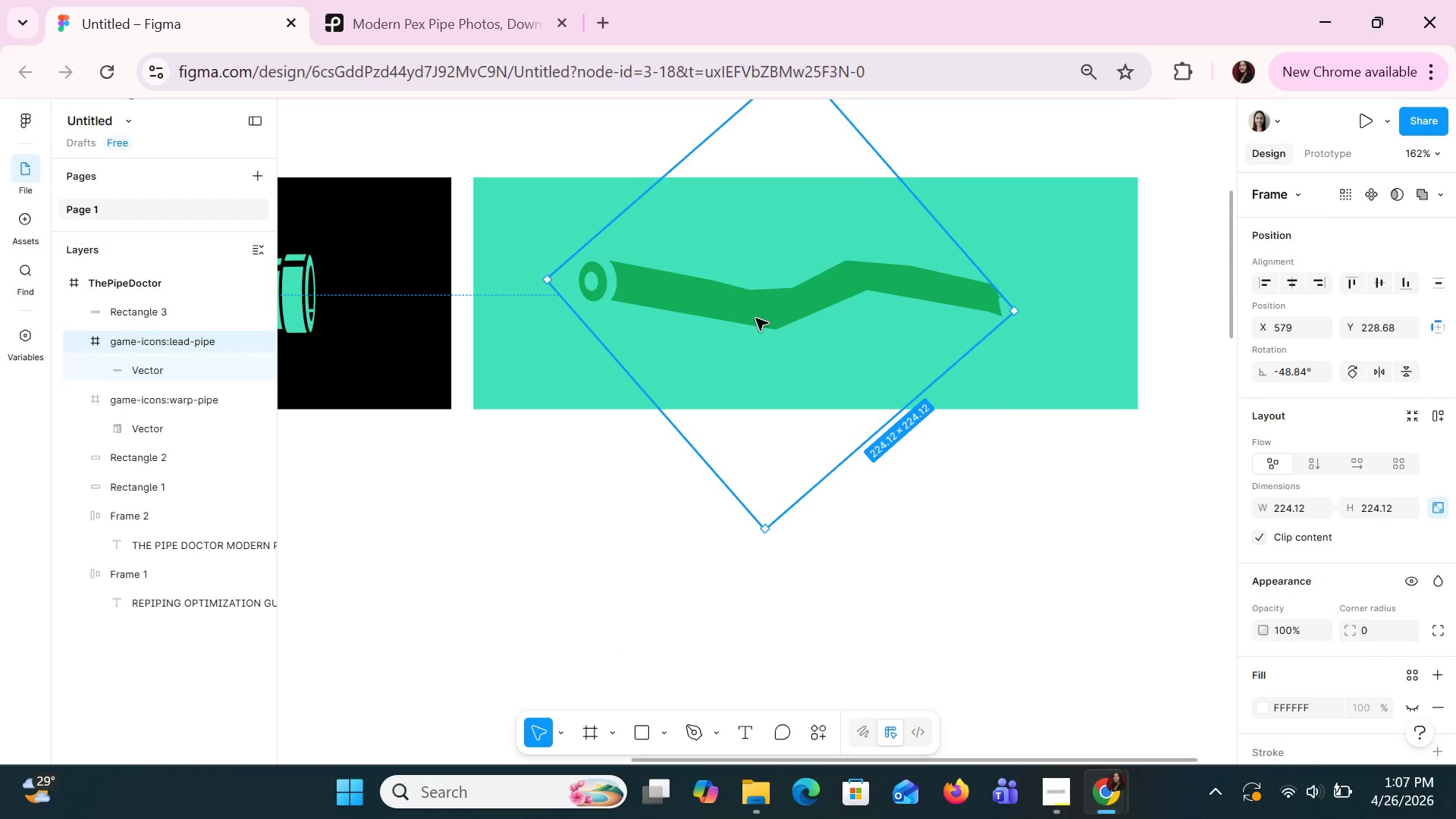 
triple_click([755, 318])
 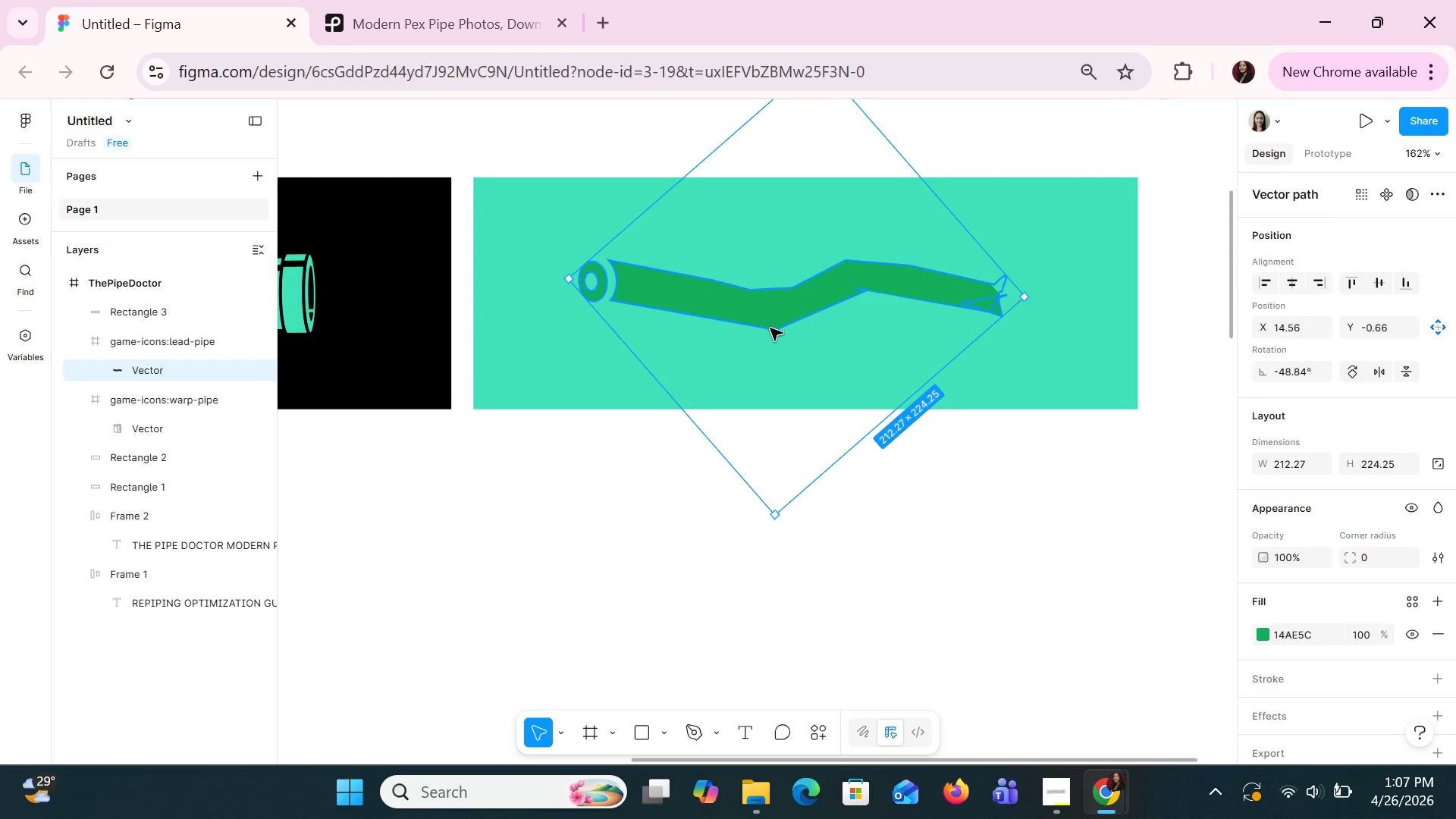 
double_click([770, 328])
 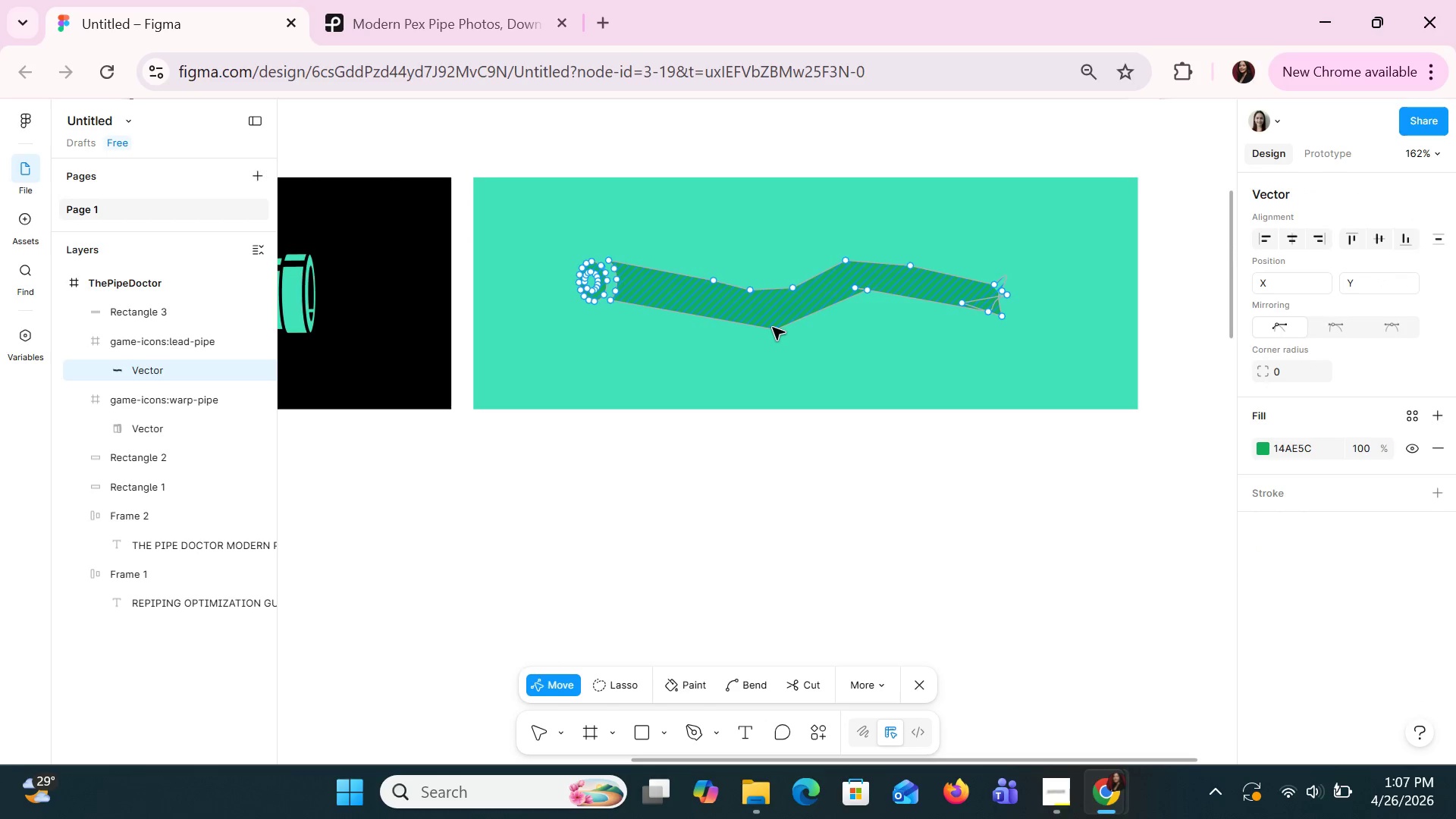 
left_click_drag(start_coordinate=[772, 328], to_coordinate=[764, 326])
 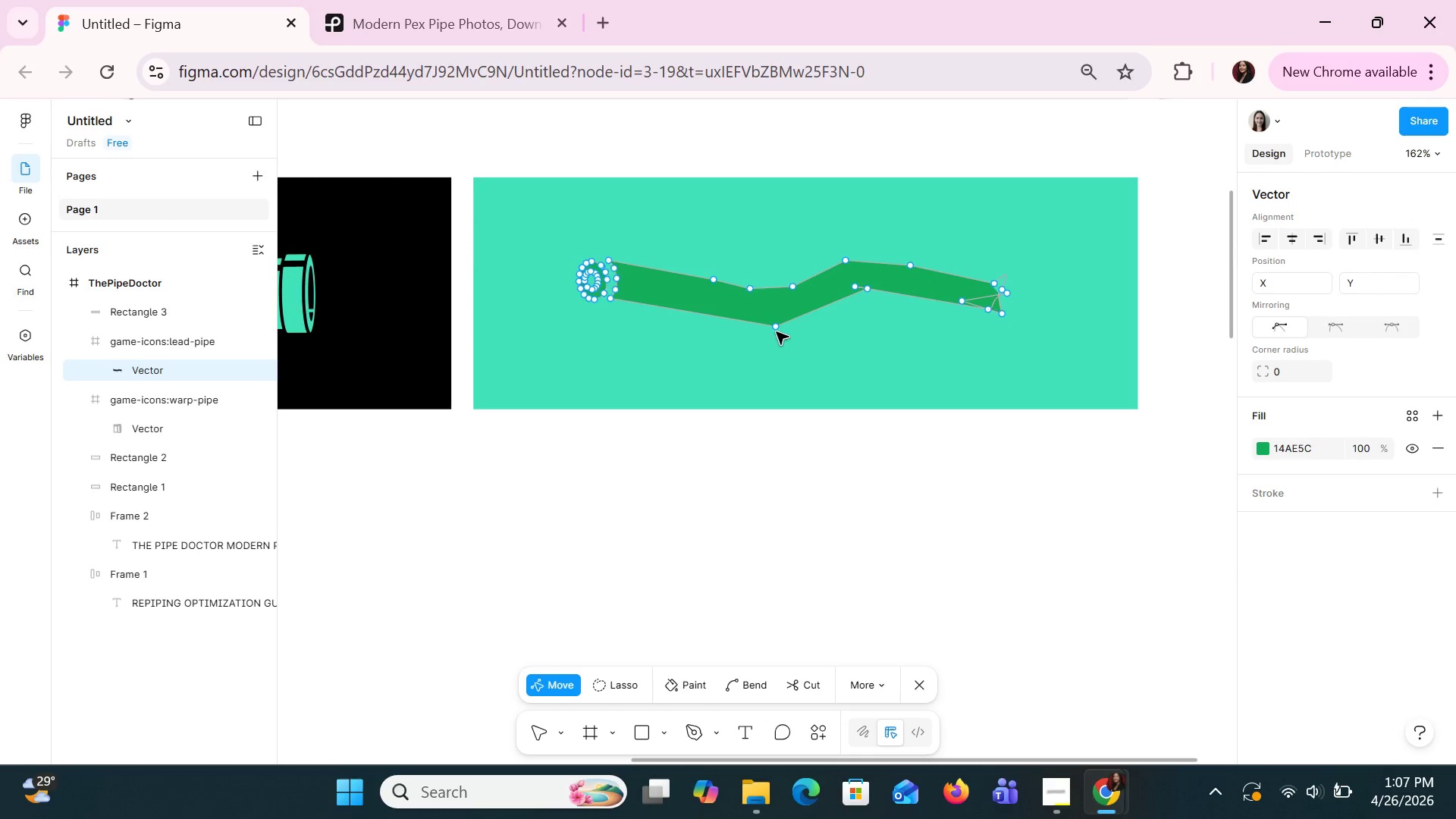 
left_click_drag(start_coordinate=[776, 330], to_coordinate=[769, 332])
 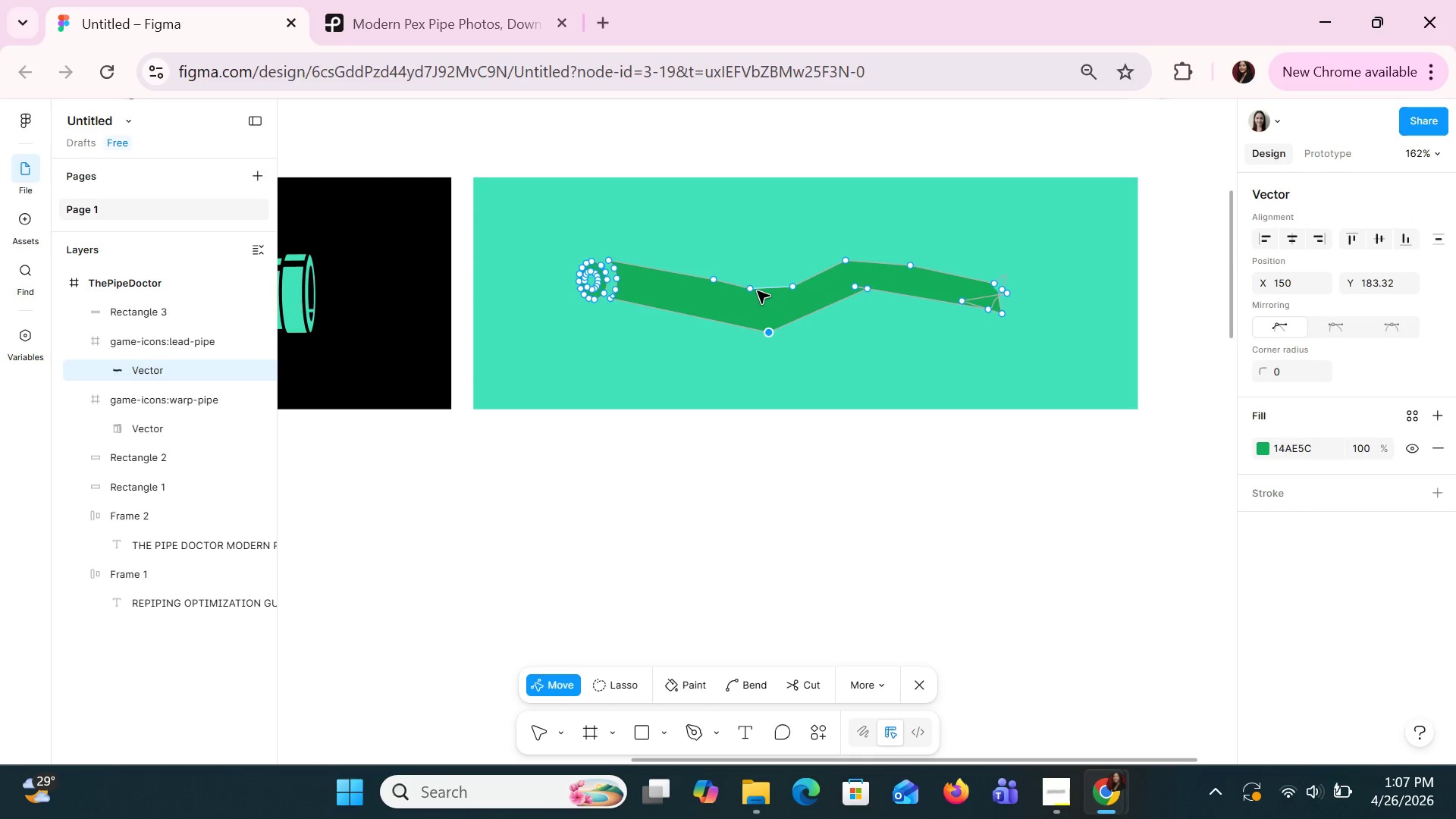 
left_click_drag(start_coordinate=[757, 290], to_coordinate=[759, 294])
 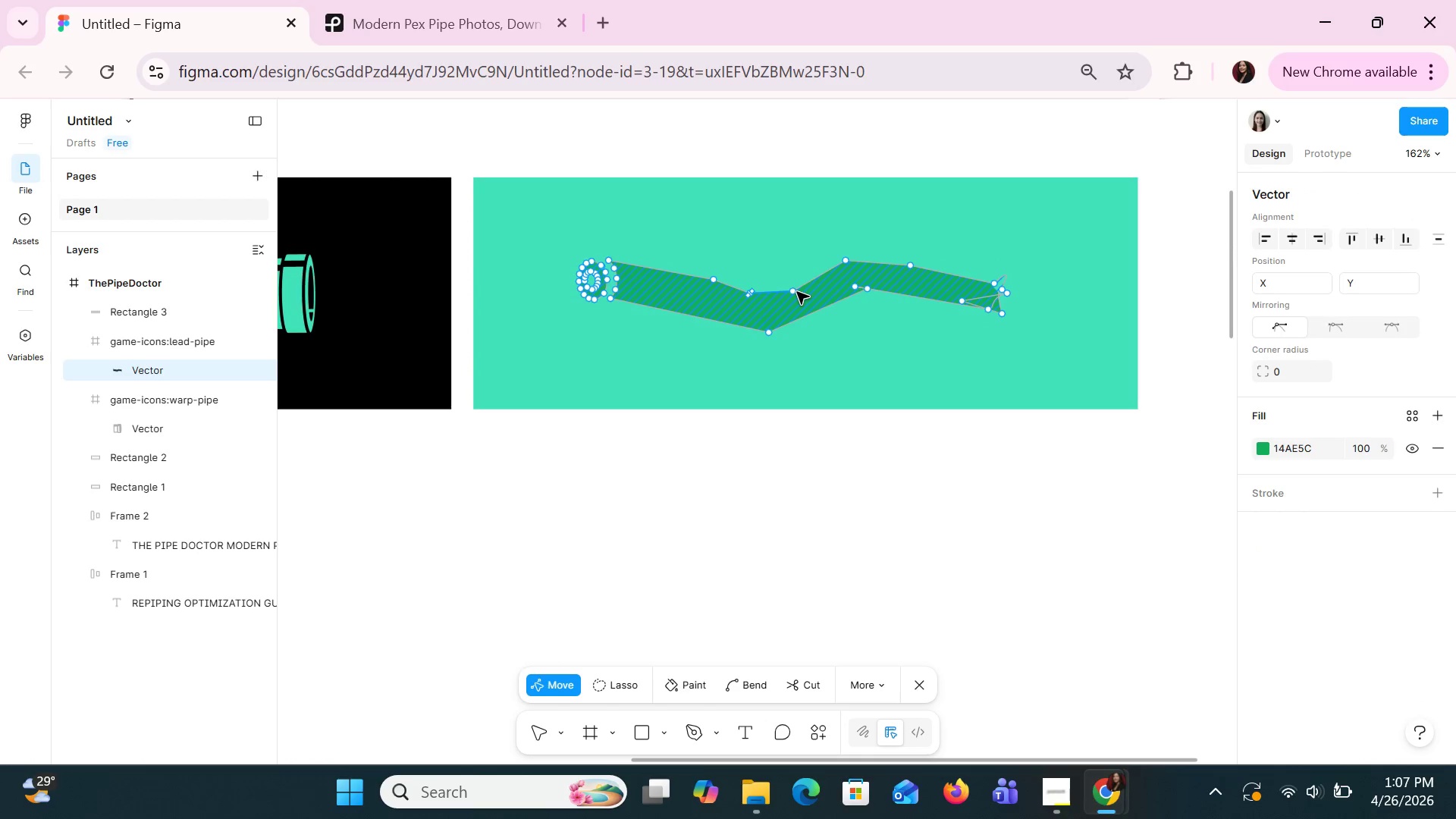 
left_click_drag(start_coordinate=[795, 291], to_coordinate=[789, 282])
 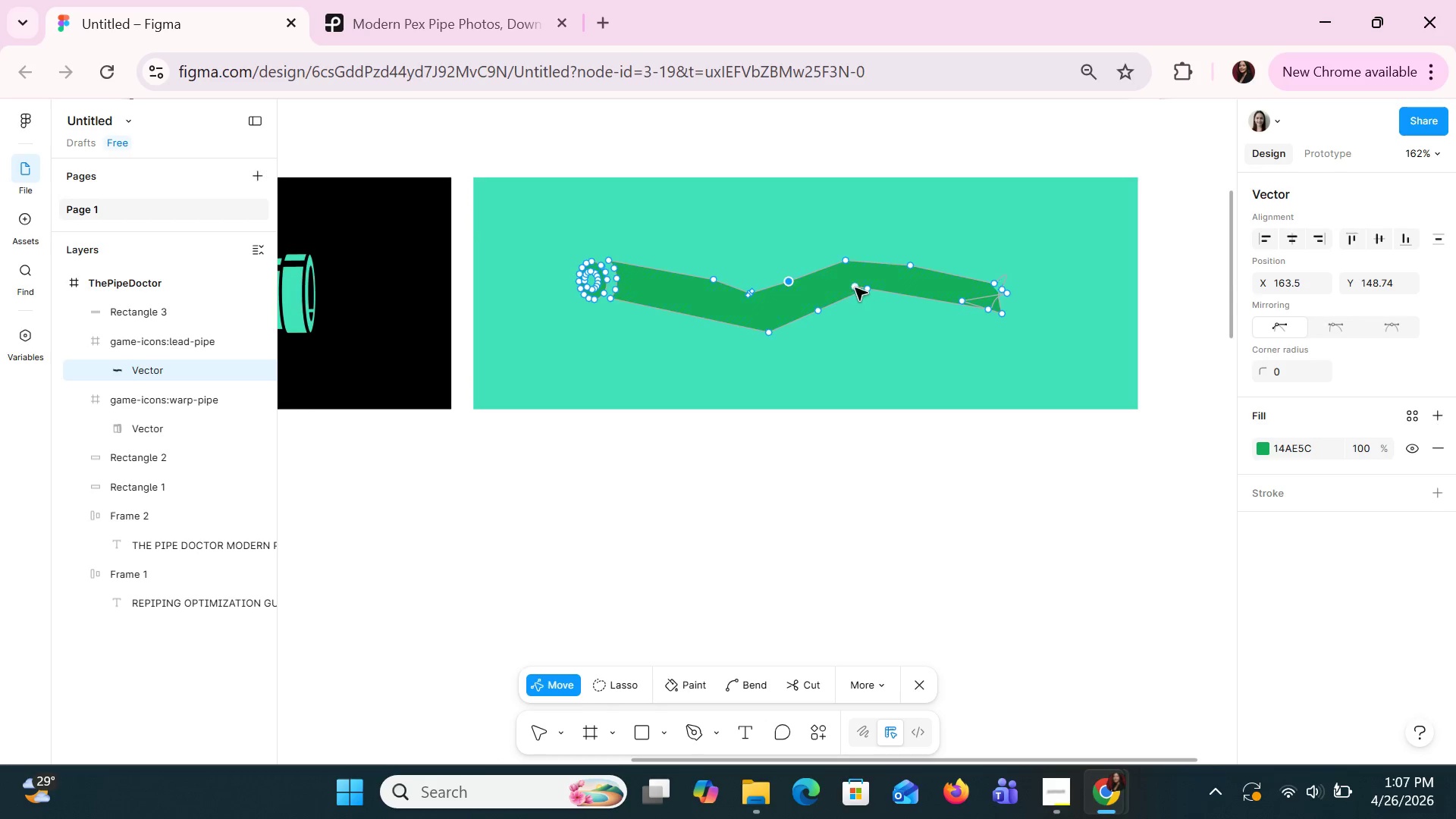 
left_click_drag(start_coordinate=[855, 286], to_coordinate=[856, 294])
 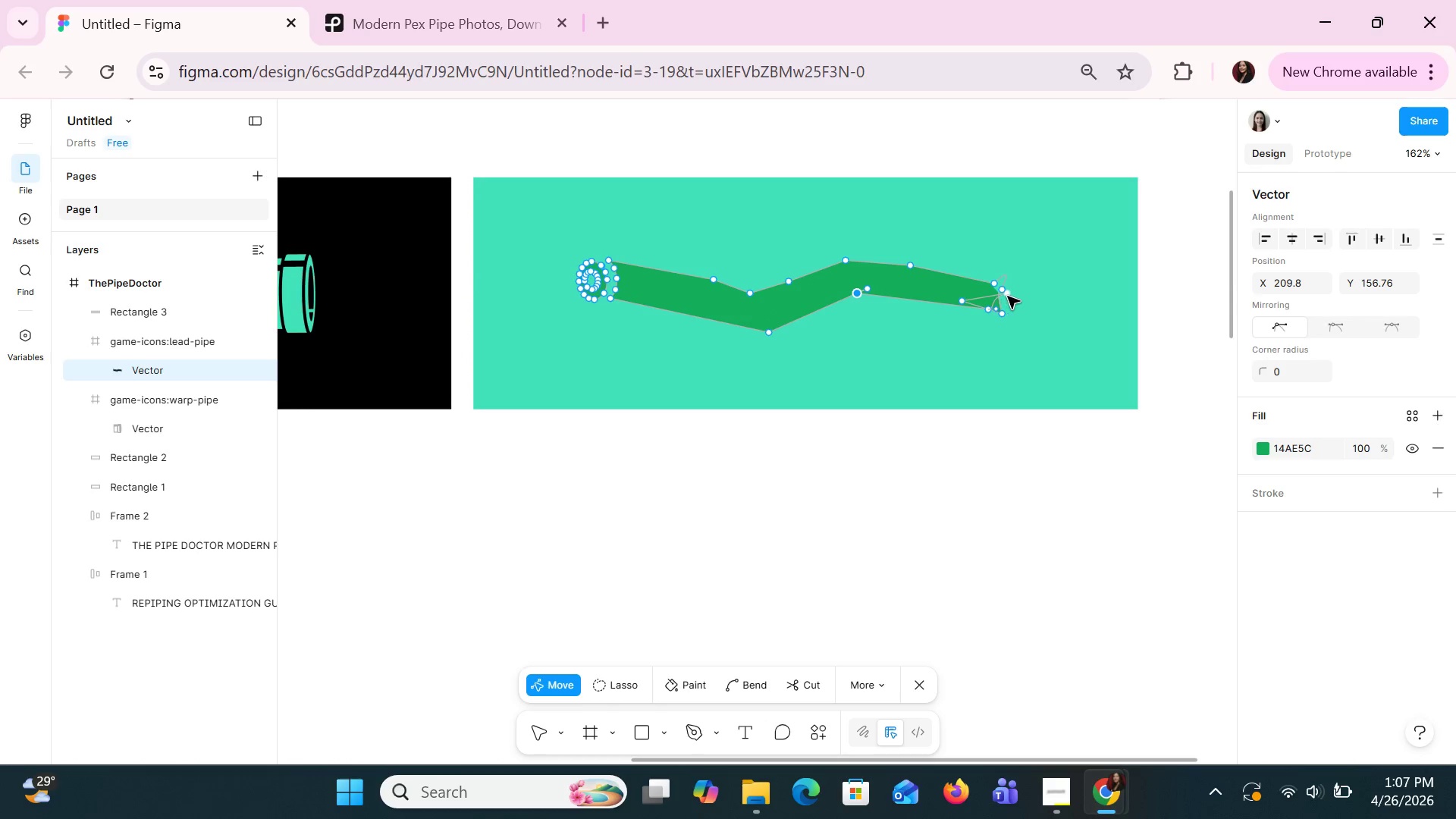 
left_click_drag(start_coordinate=[1006, 295], to_coordinate=[993, 284])
 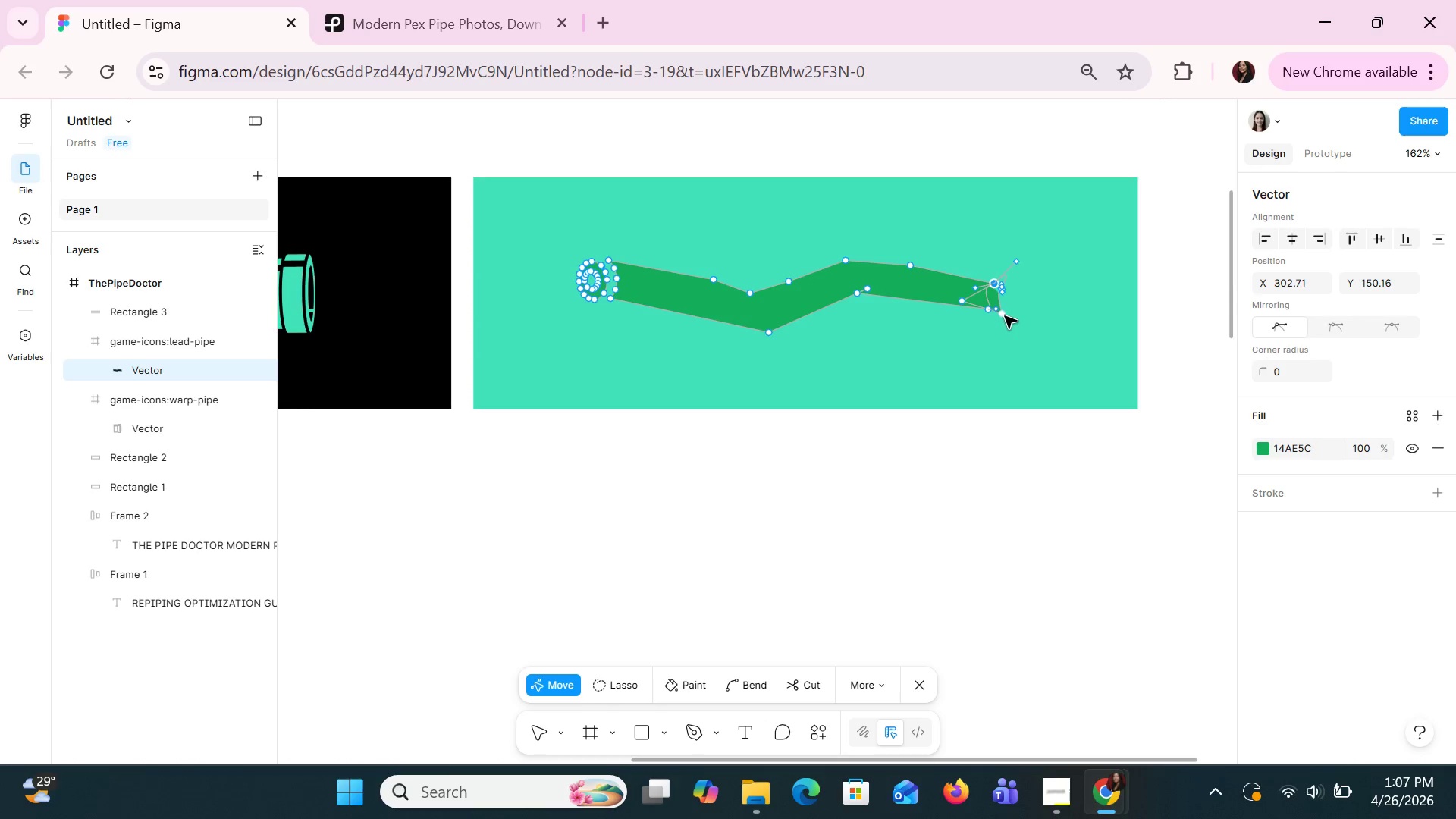 
left_click_drag(start_coordinate=[1004, 315], to_coordinate=[1008, 314])
 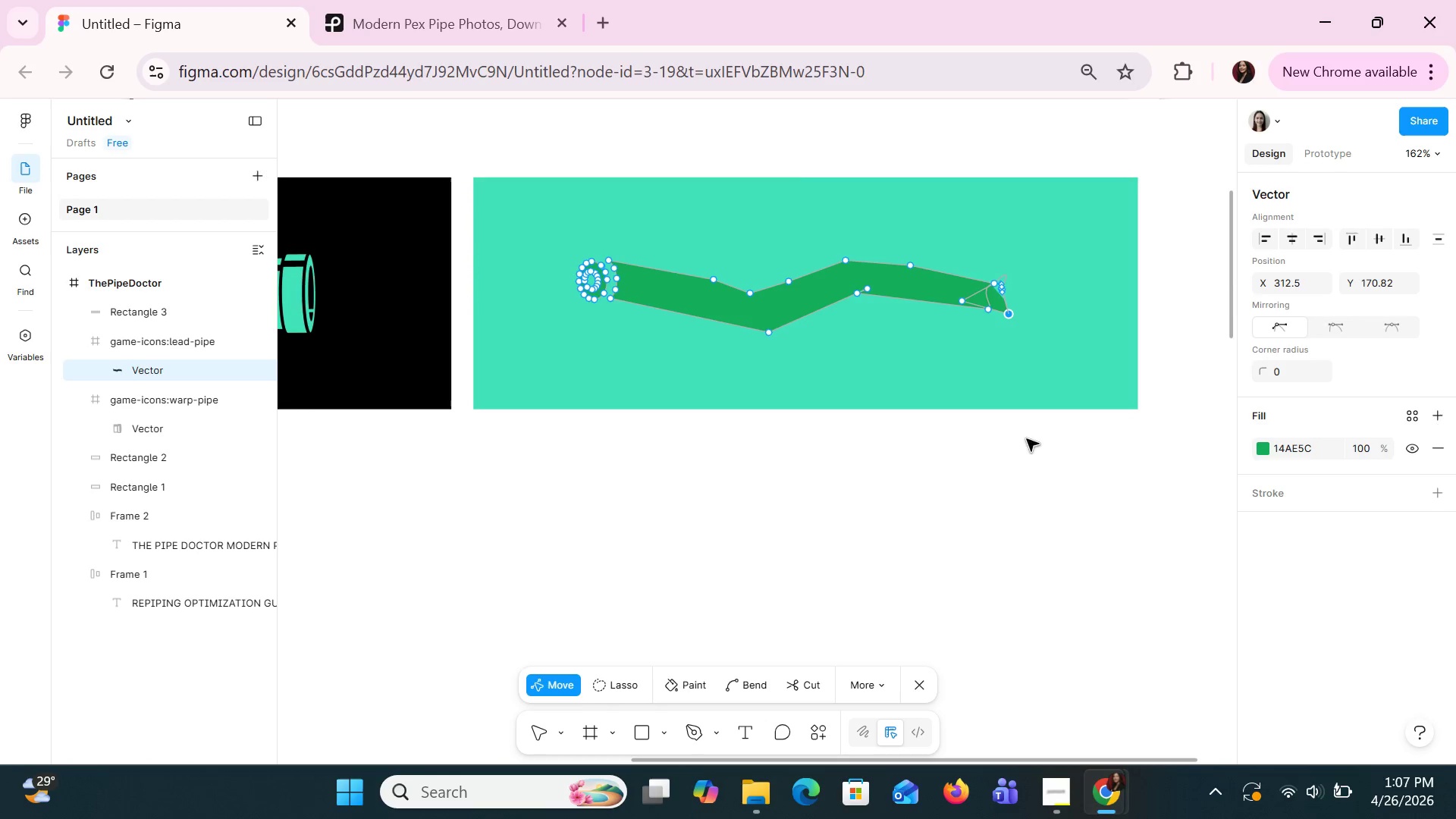 
left_click([1025, 452])
 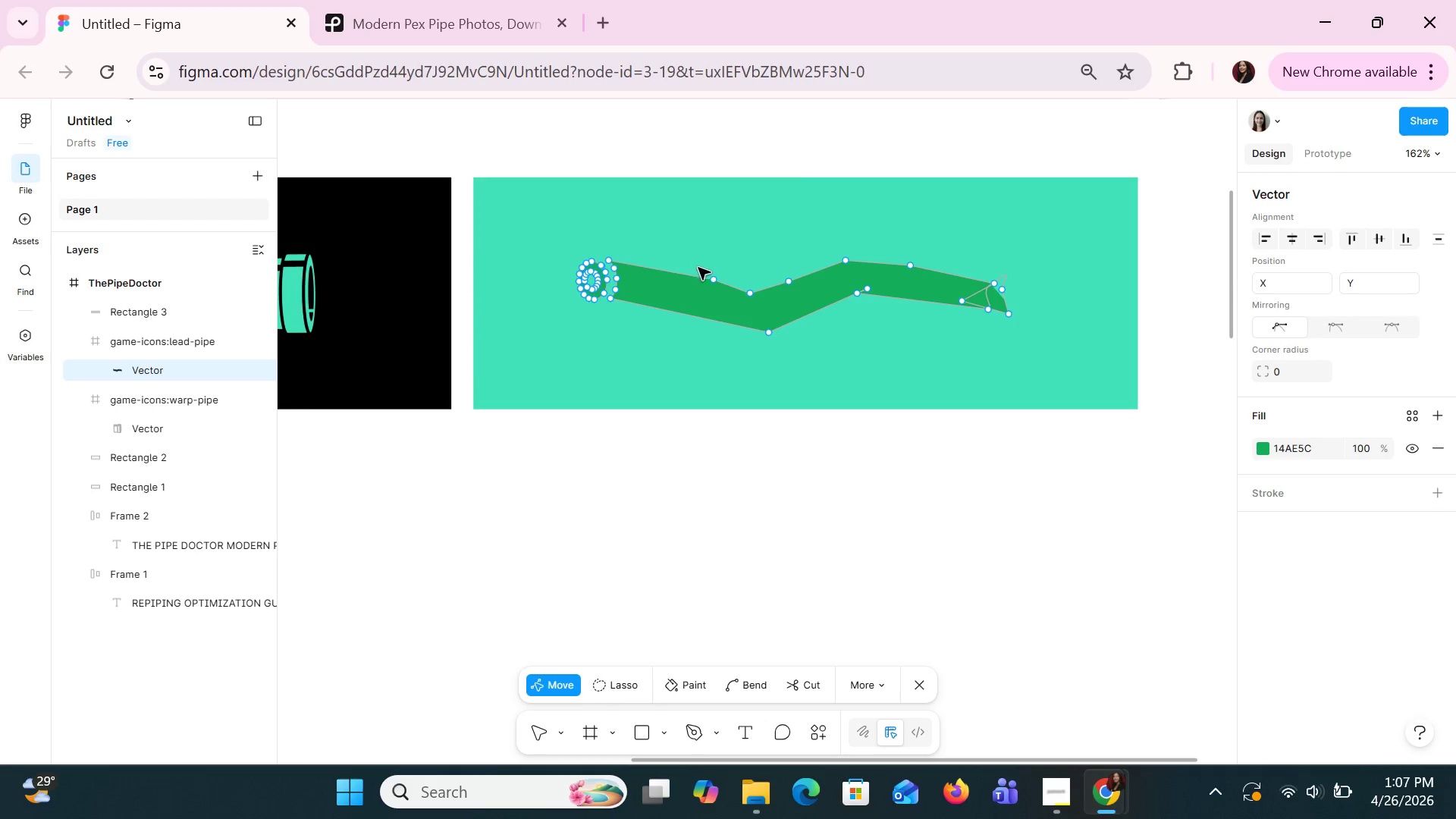 
left_click_drag(start_coordinate=[715, 282], to_coordinate=[711, 284])
 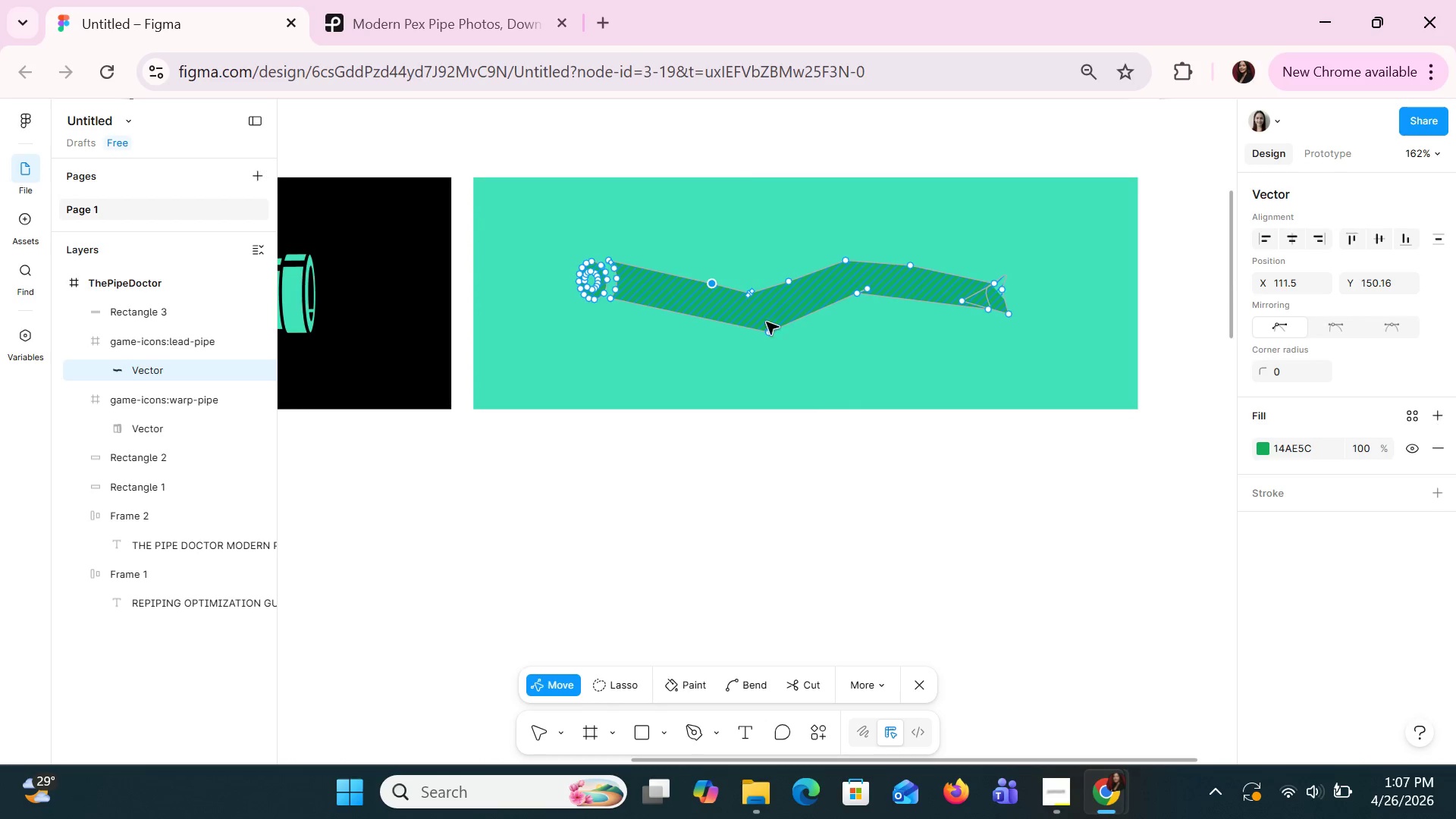 
left_click_drag(start_coordinate=[771, 337], to_coordinate=[761, 325])
 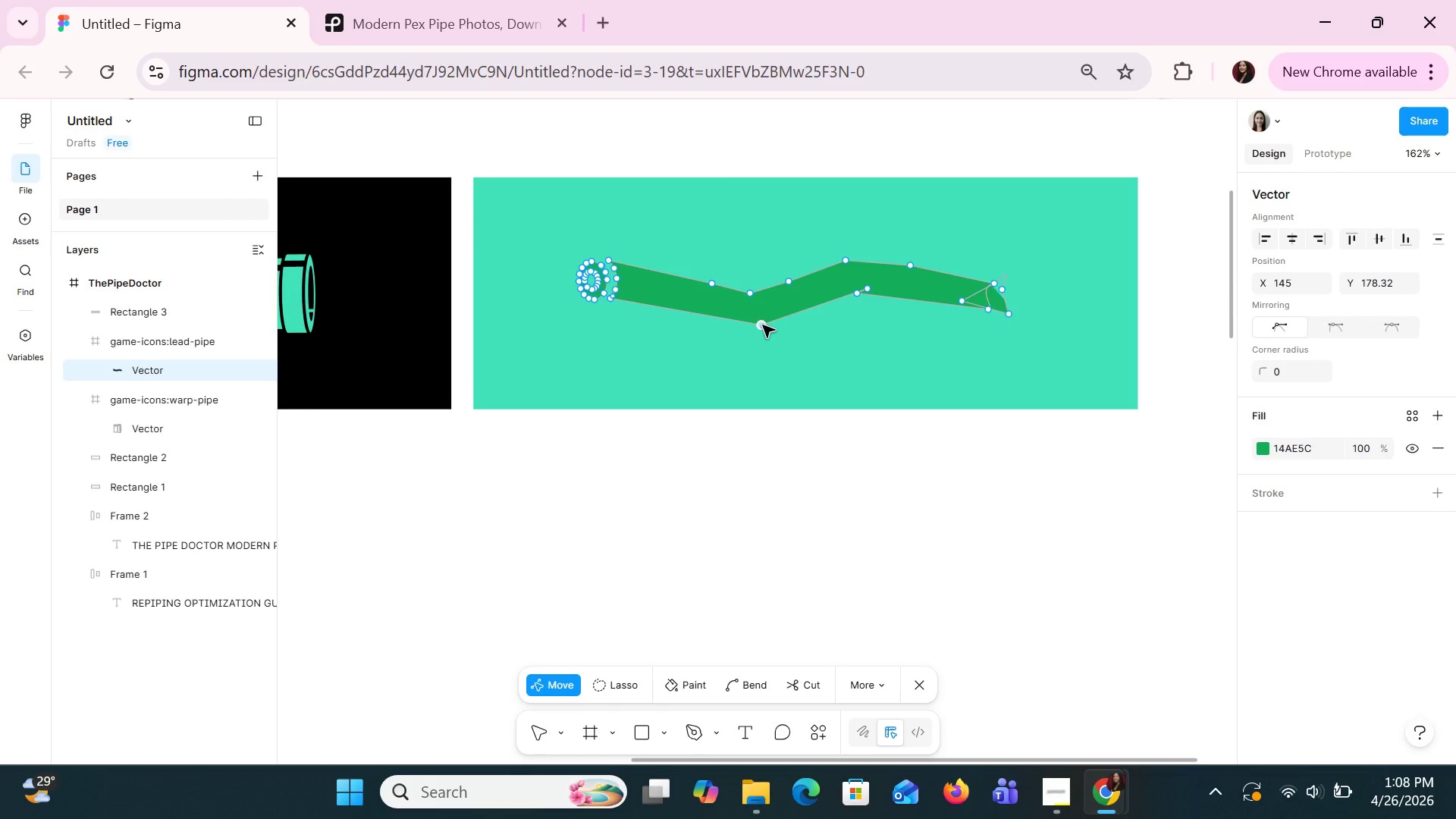 
key(Escape)
 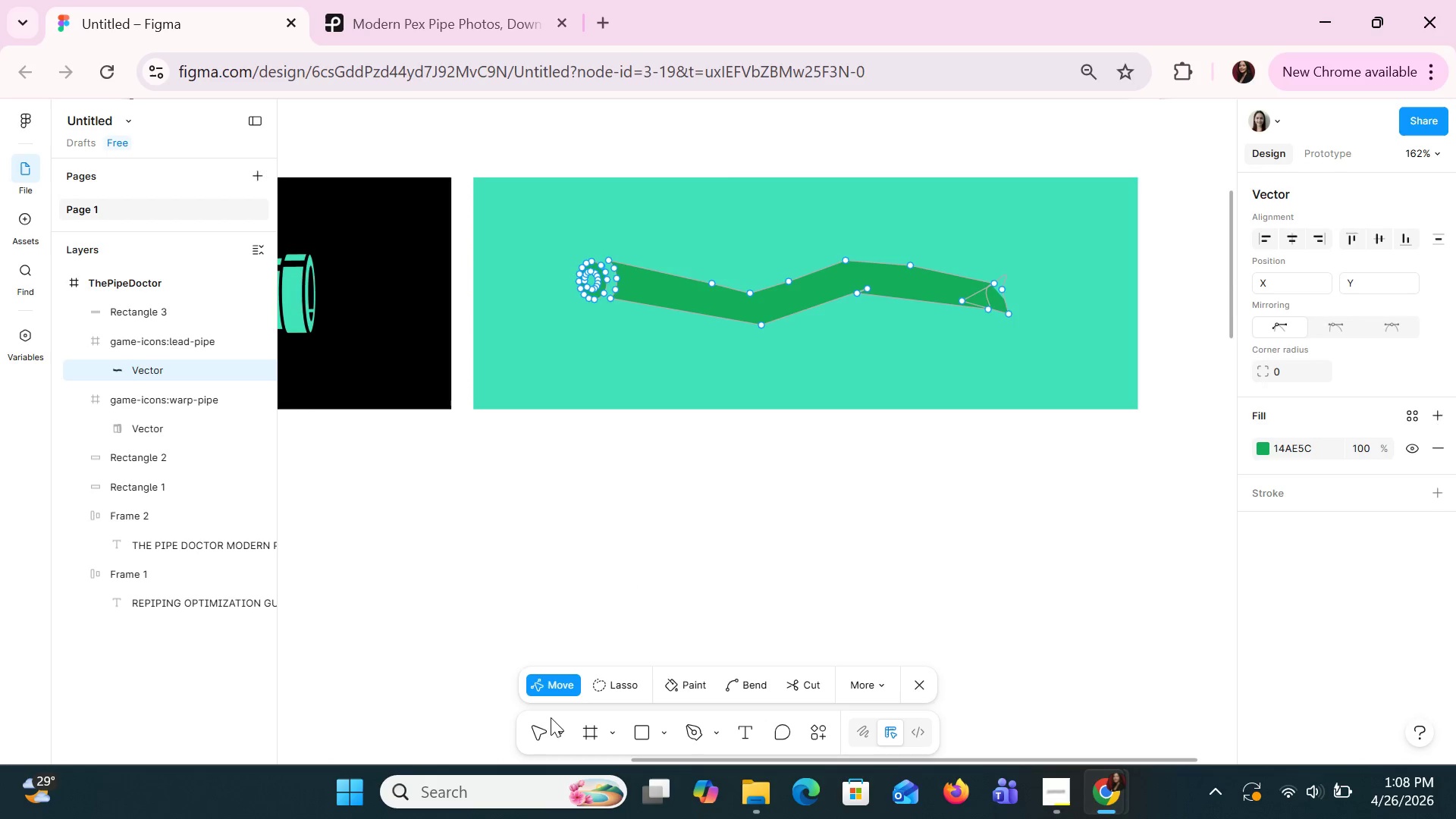 
left_click([533, 717])
 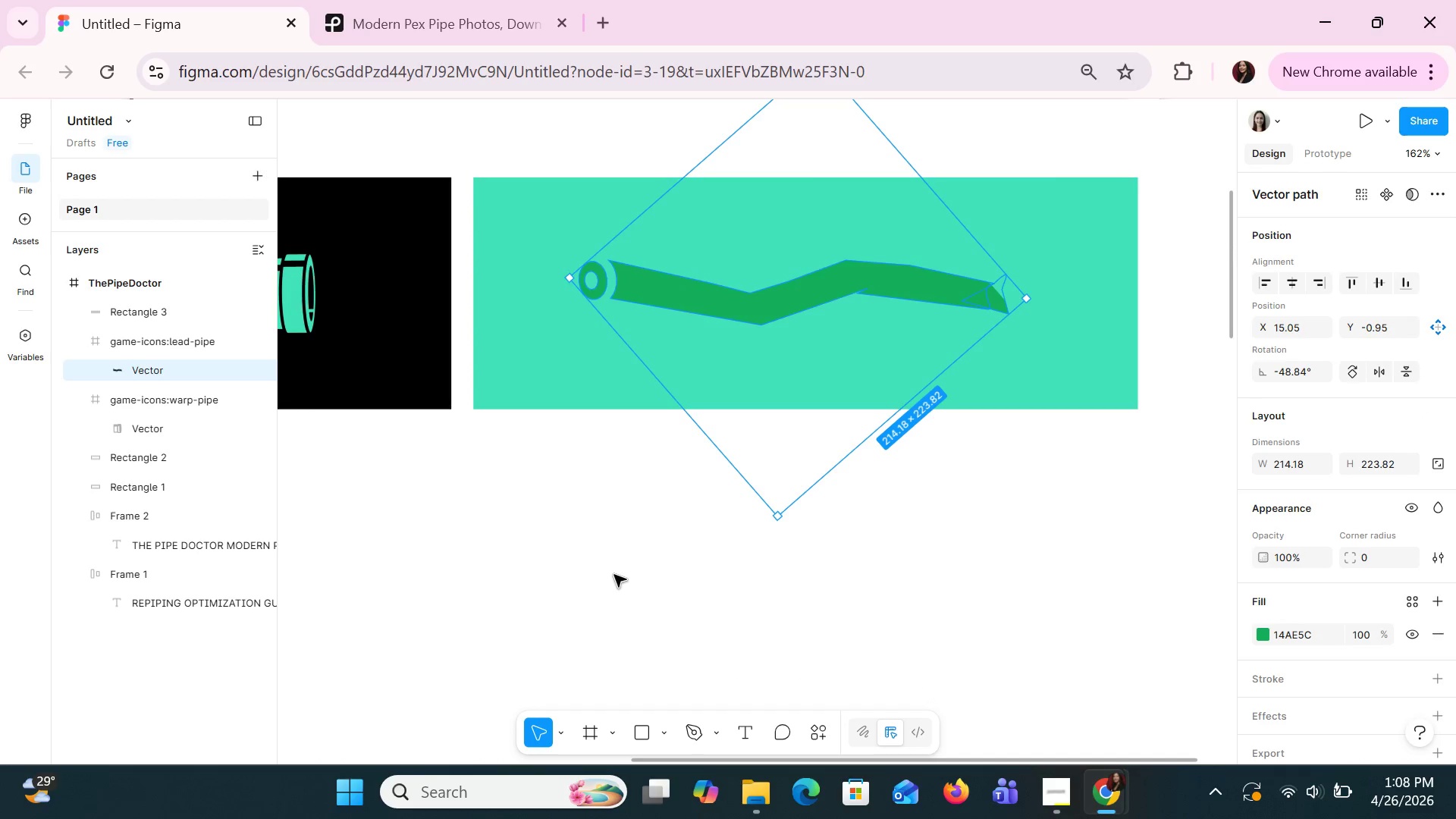 
left_click([613, 574])
 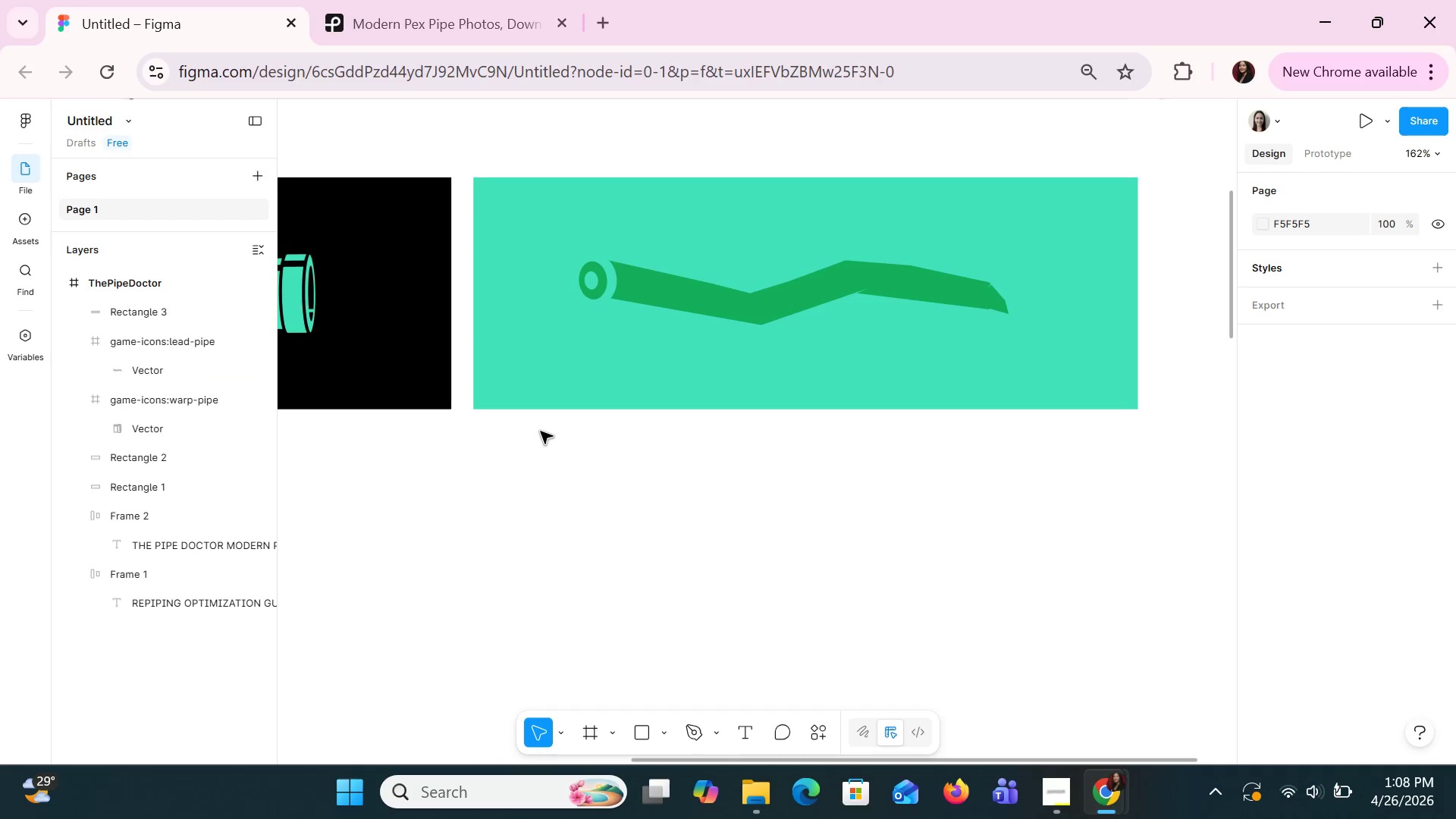 
wait(8.0)
 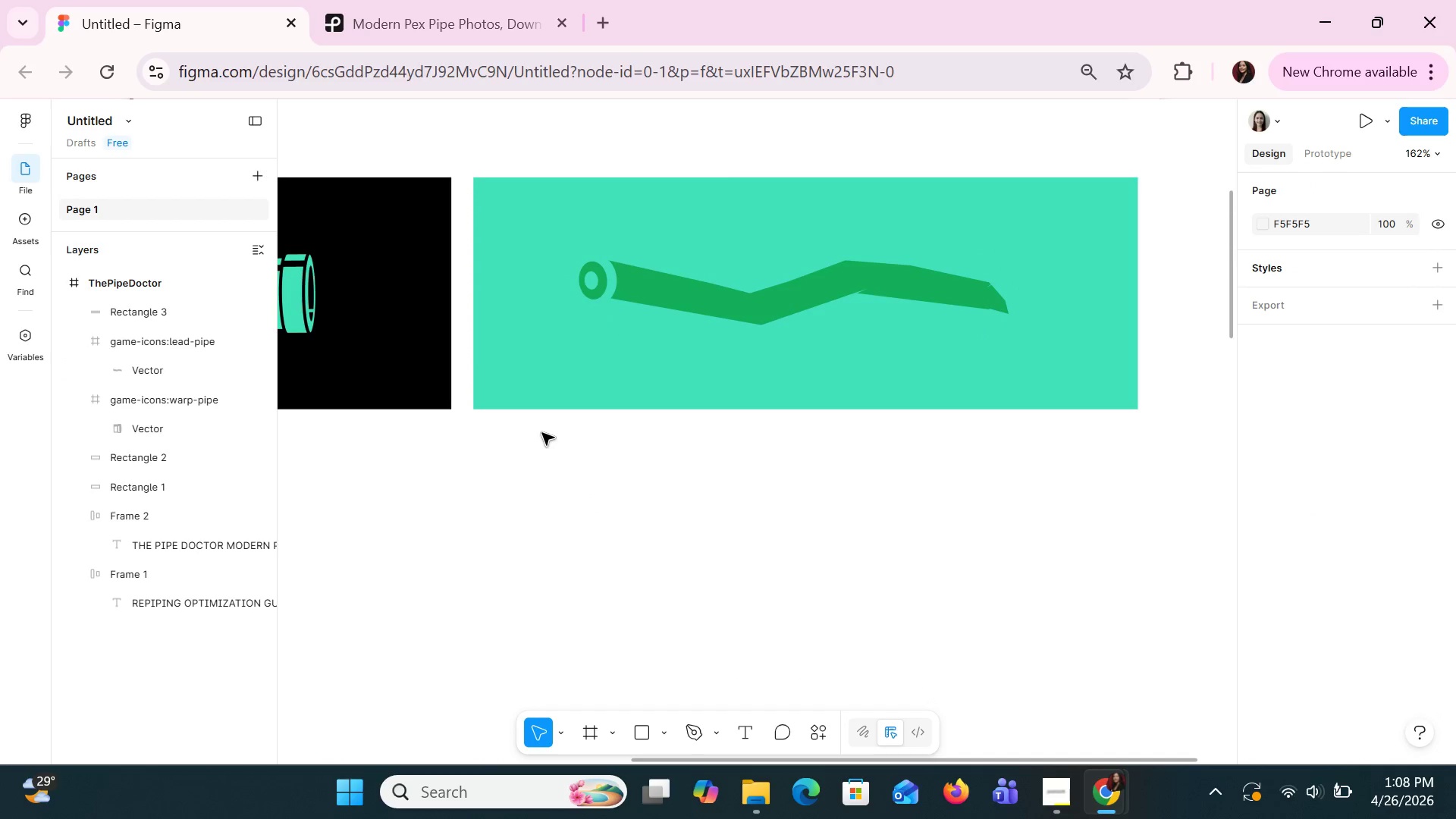 
left_click([821, 291])
 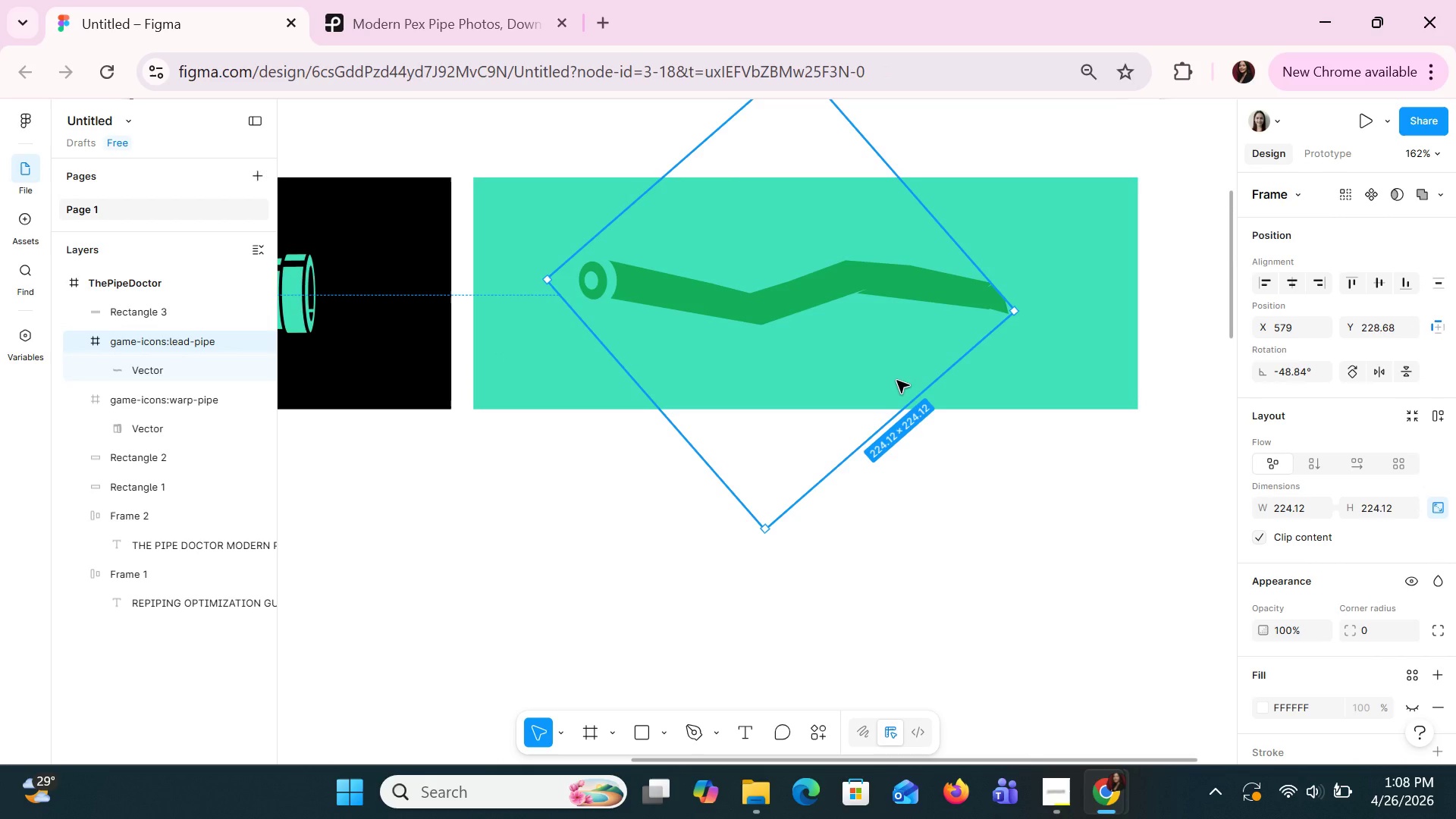 
key(Alt+AltLeft)
 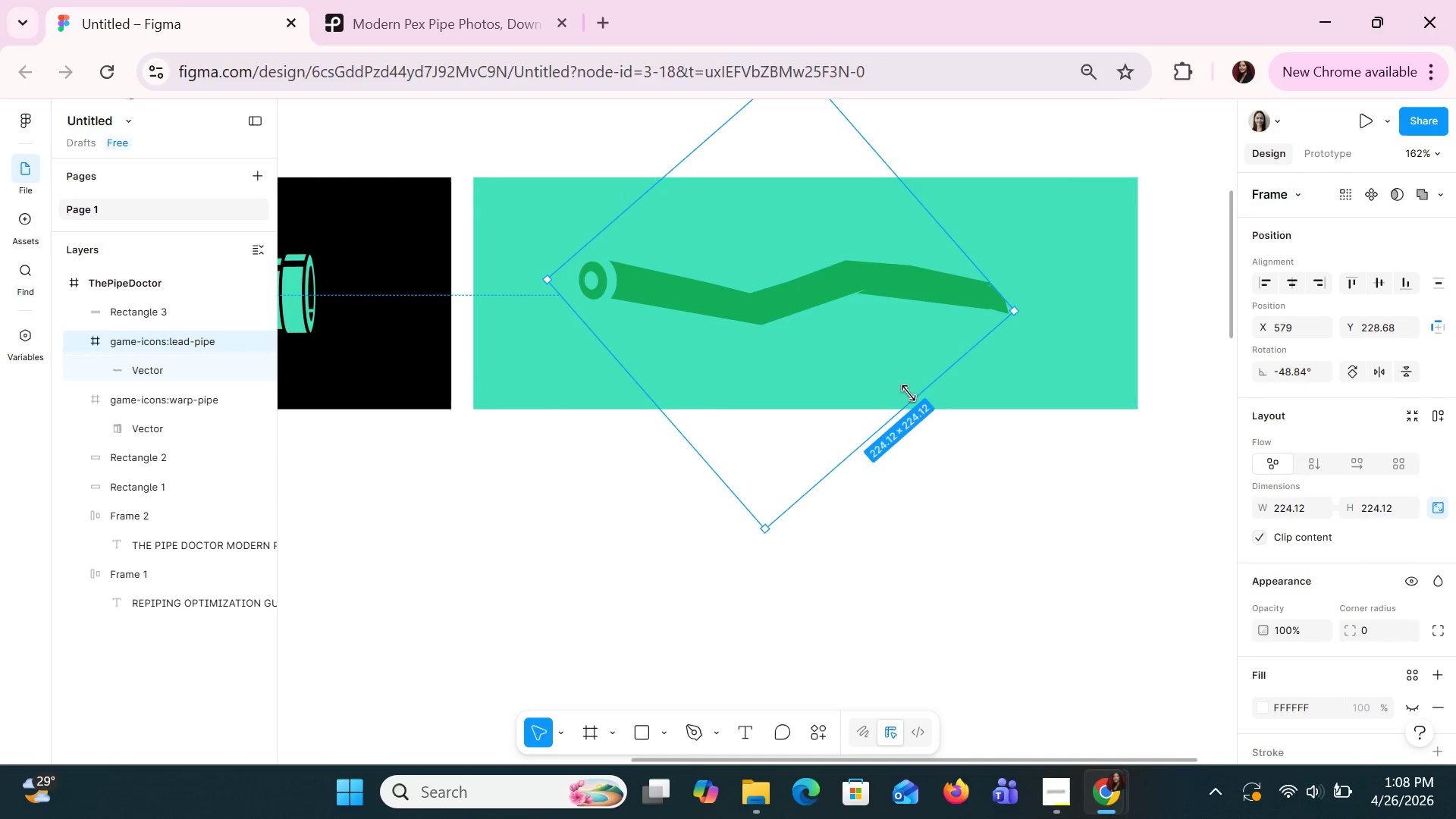 
key(Alt+Tab)